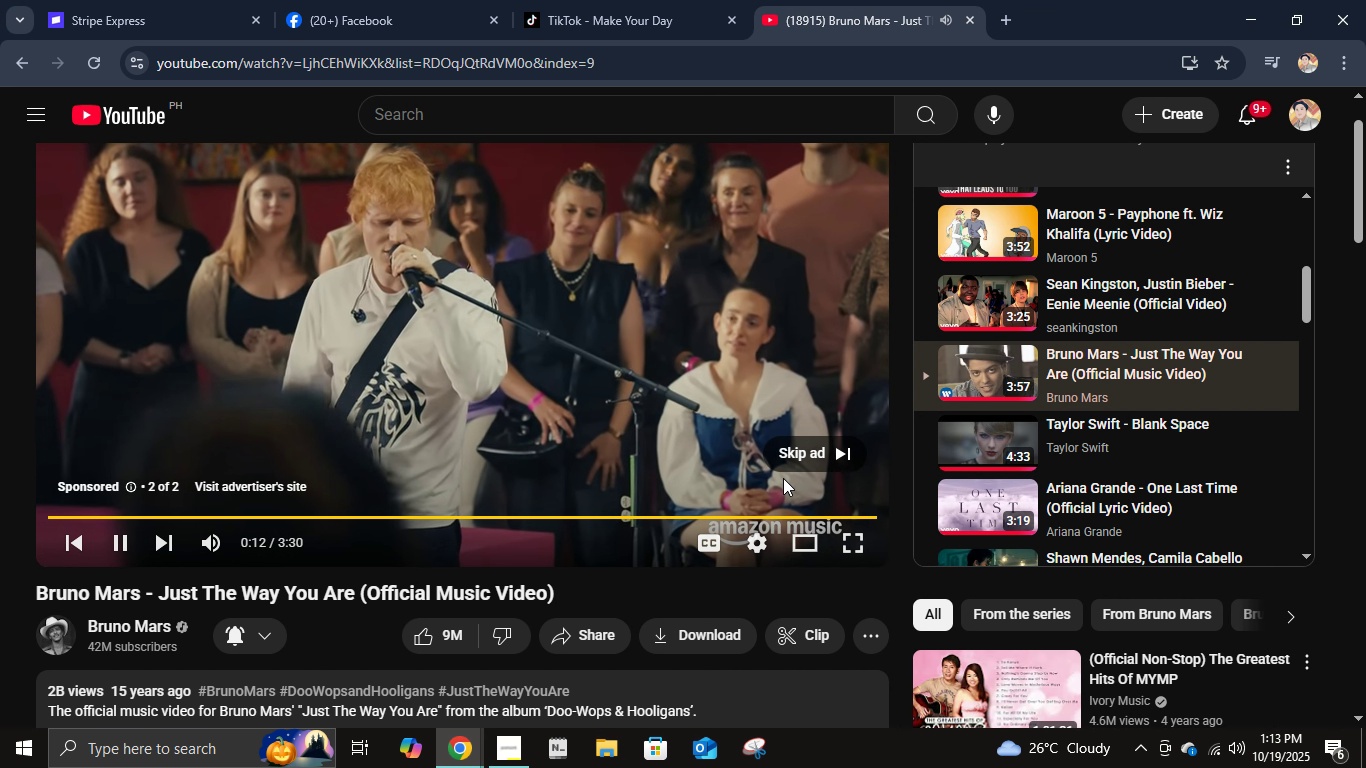 
left_click([783, 478])
 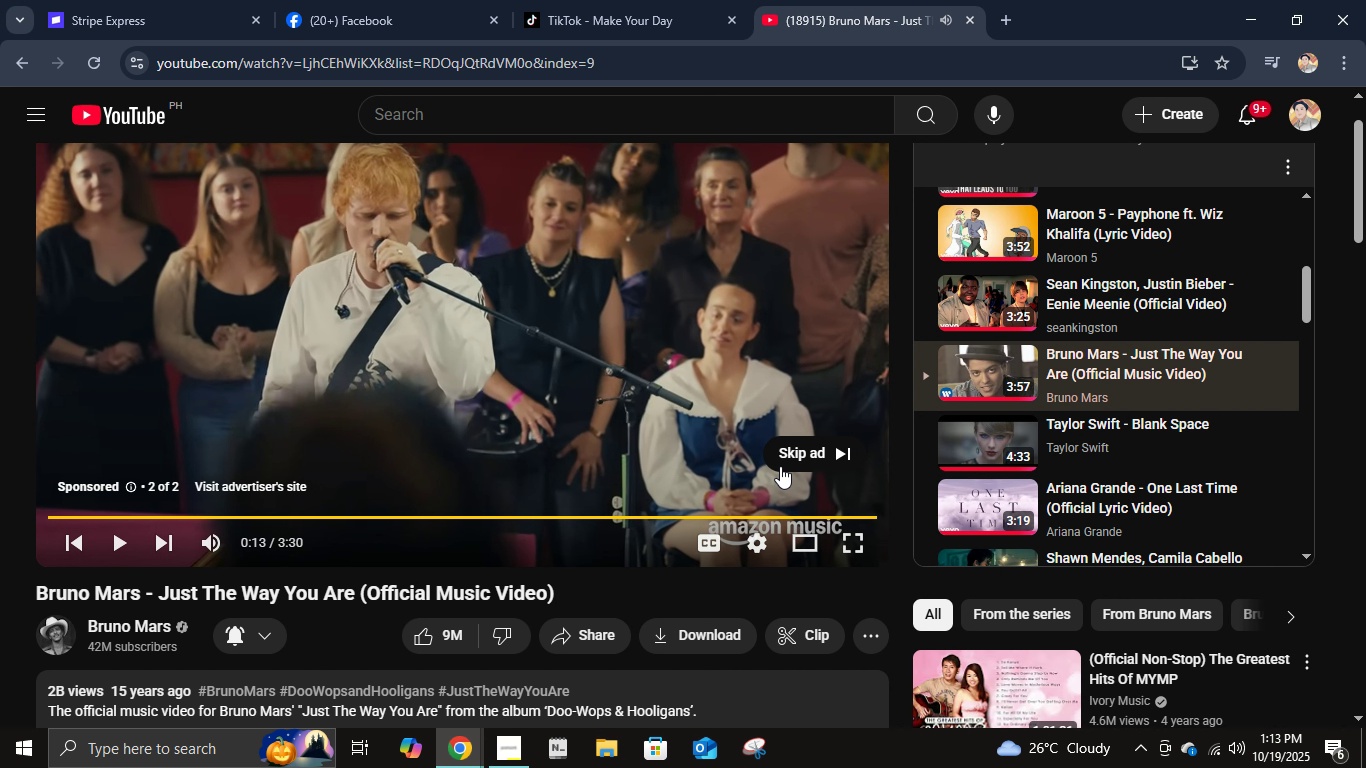 
left_click([780, 466])
 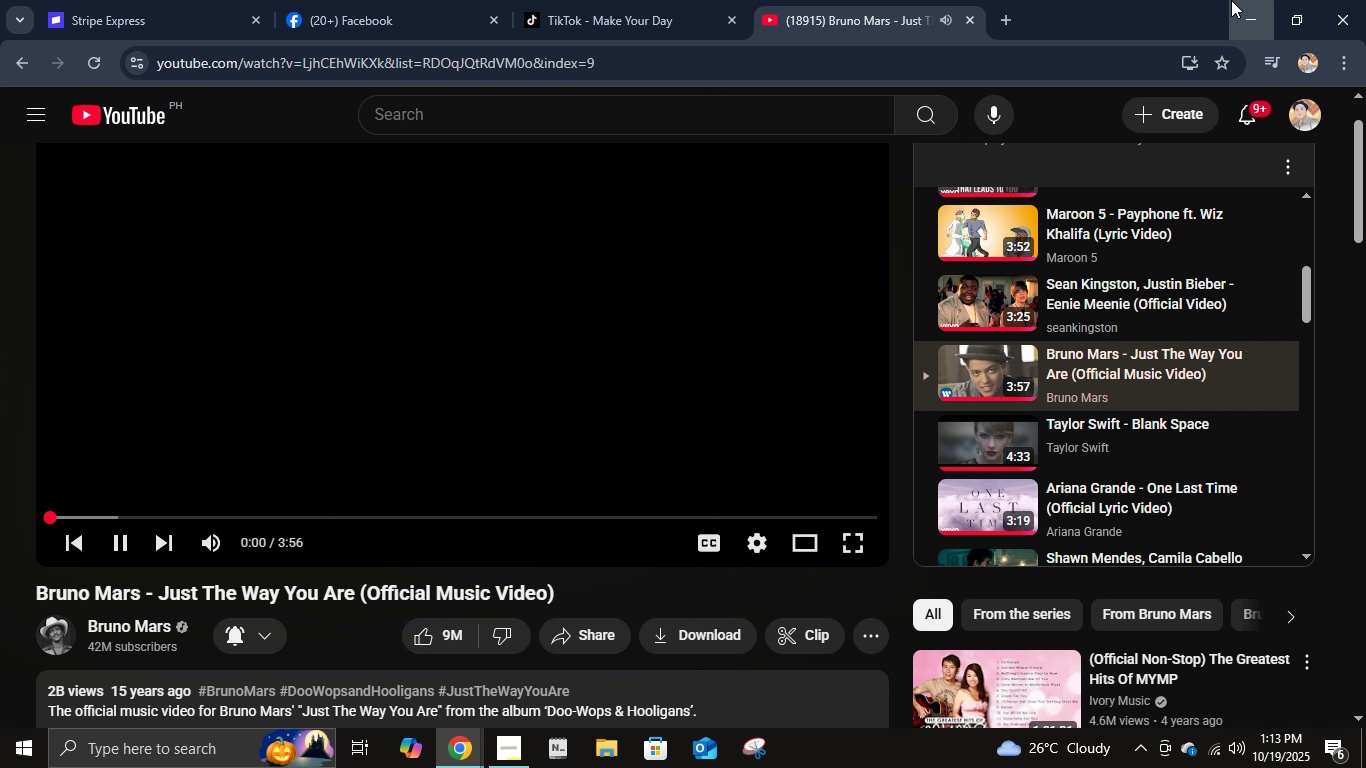 
left_click([1231, 0])
 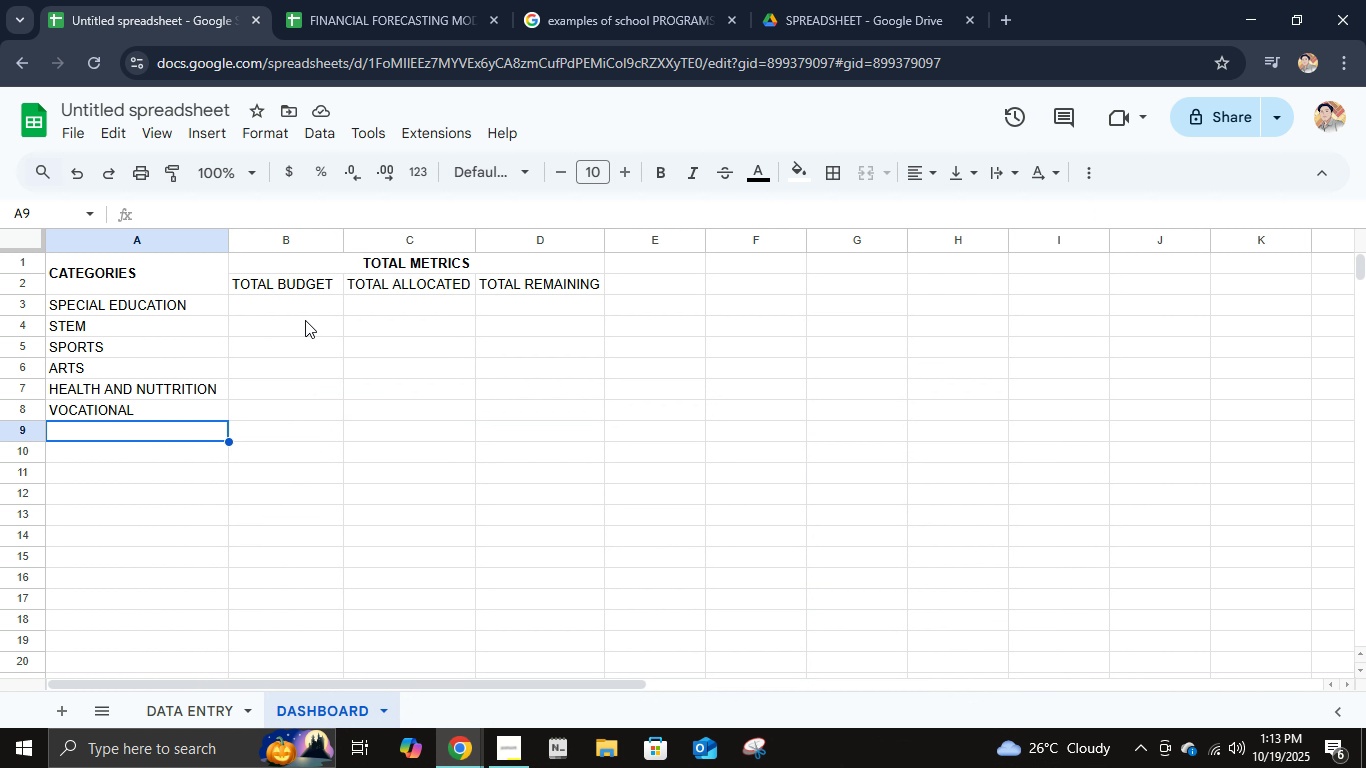 
left_click([303, 313])
 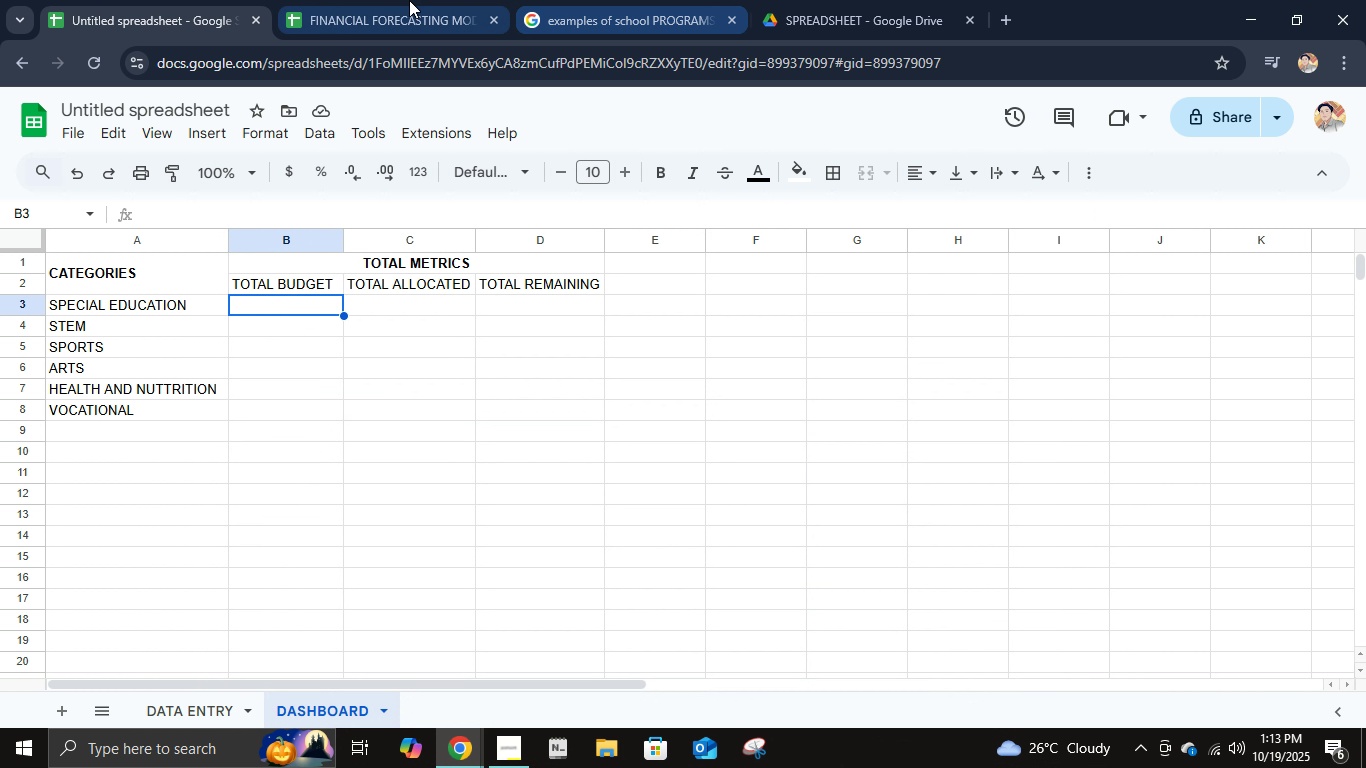 
left_click([409, 0])
 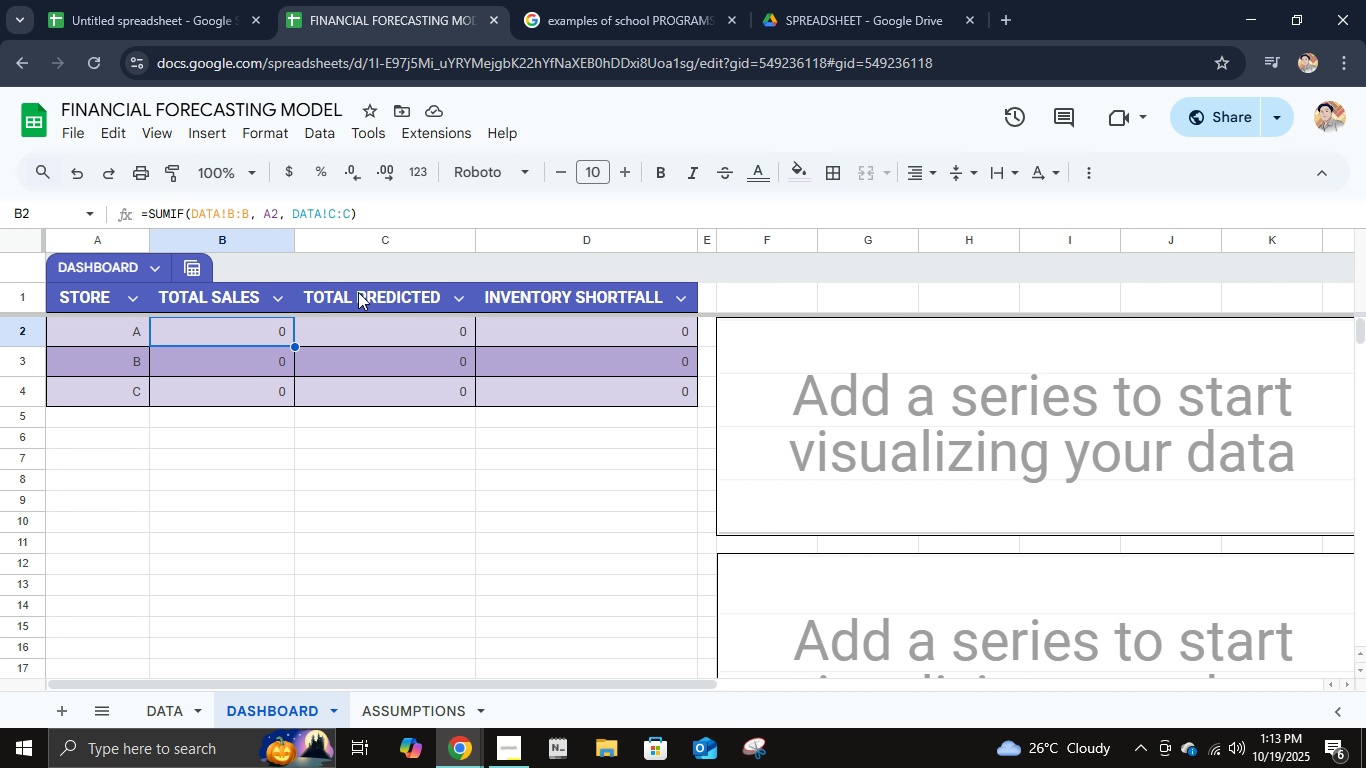 
wait(7.68)
 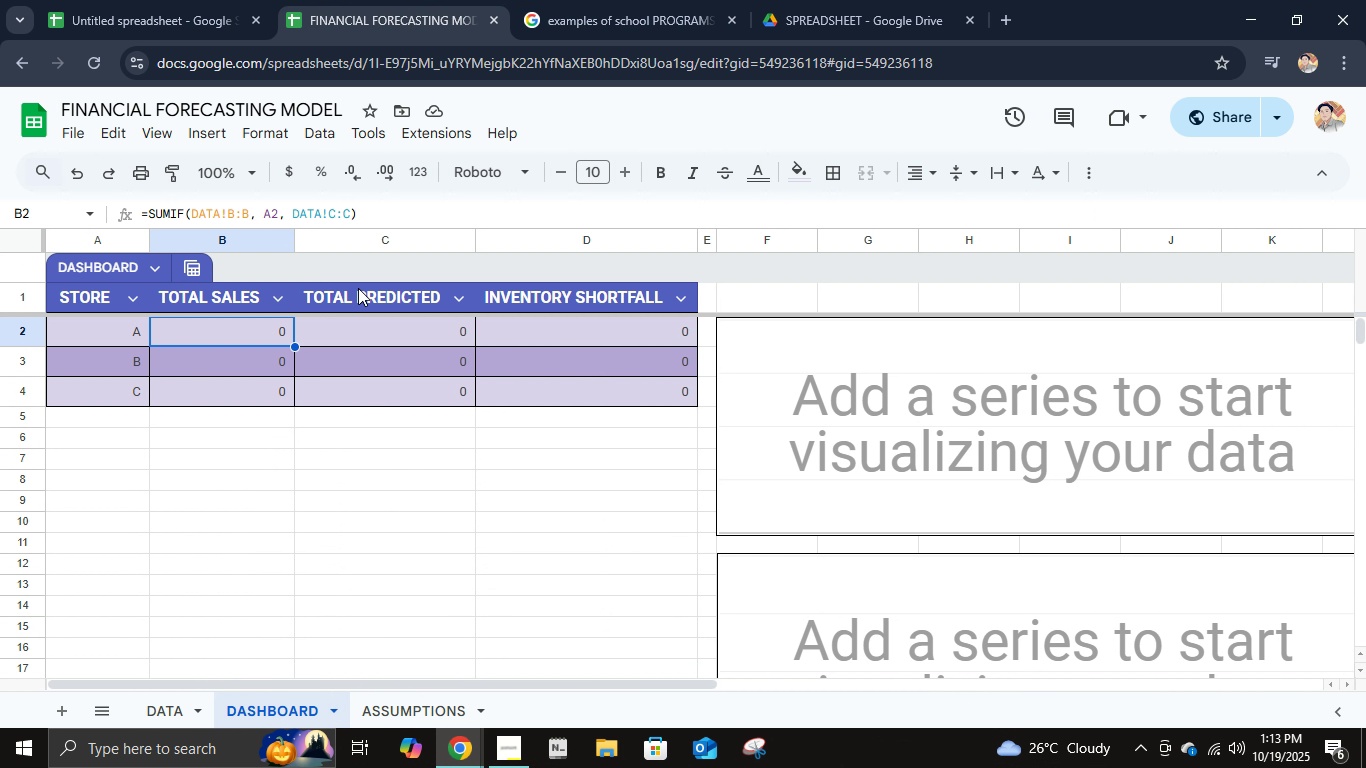 
left_click([198, 0])
 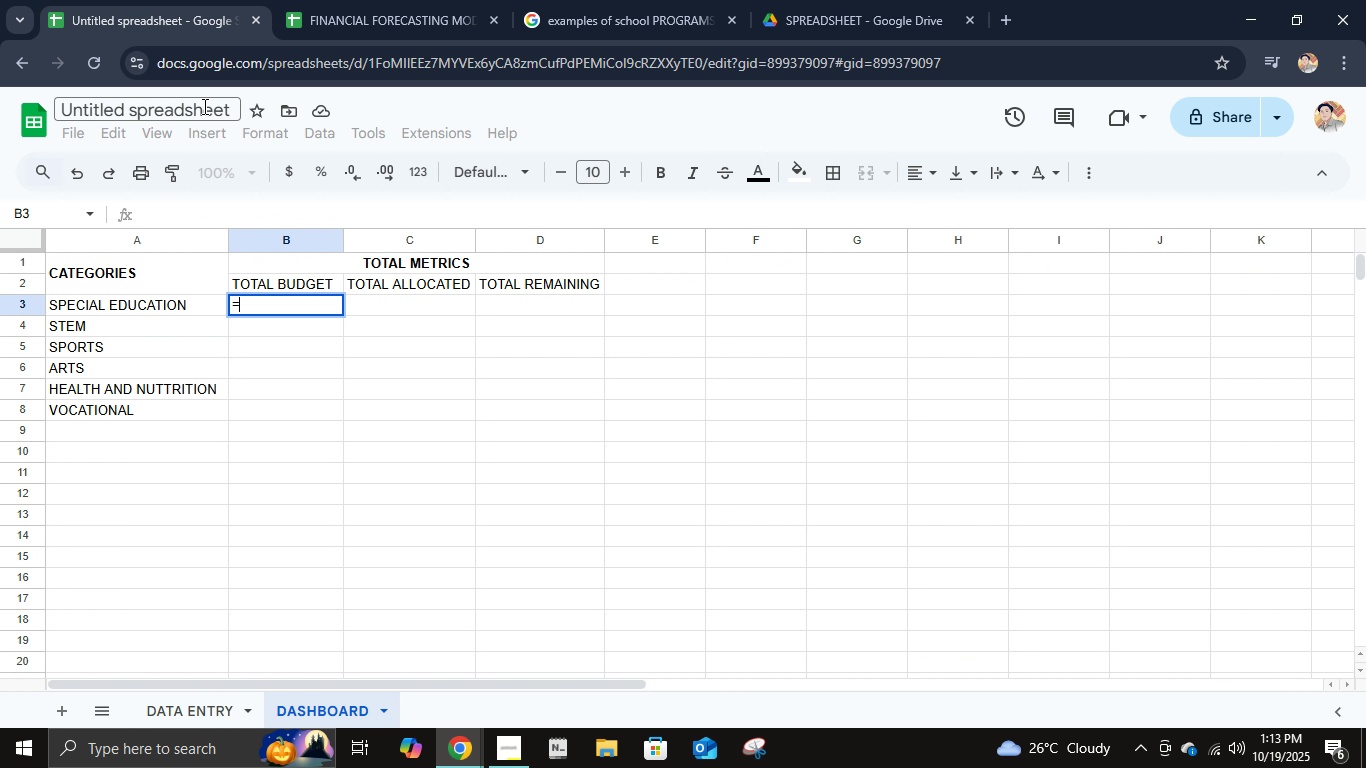 
type(=sumif)
 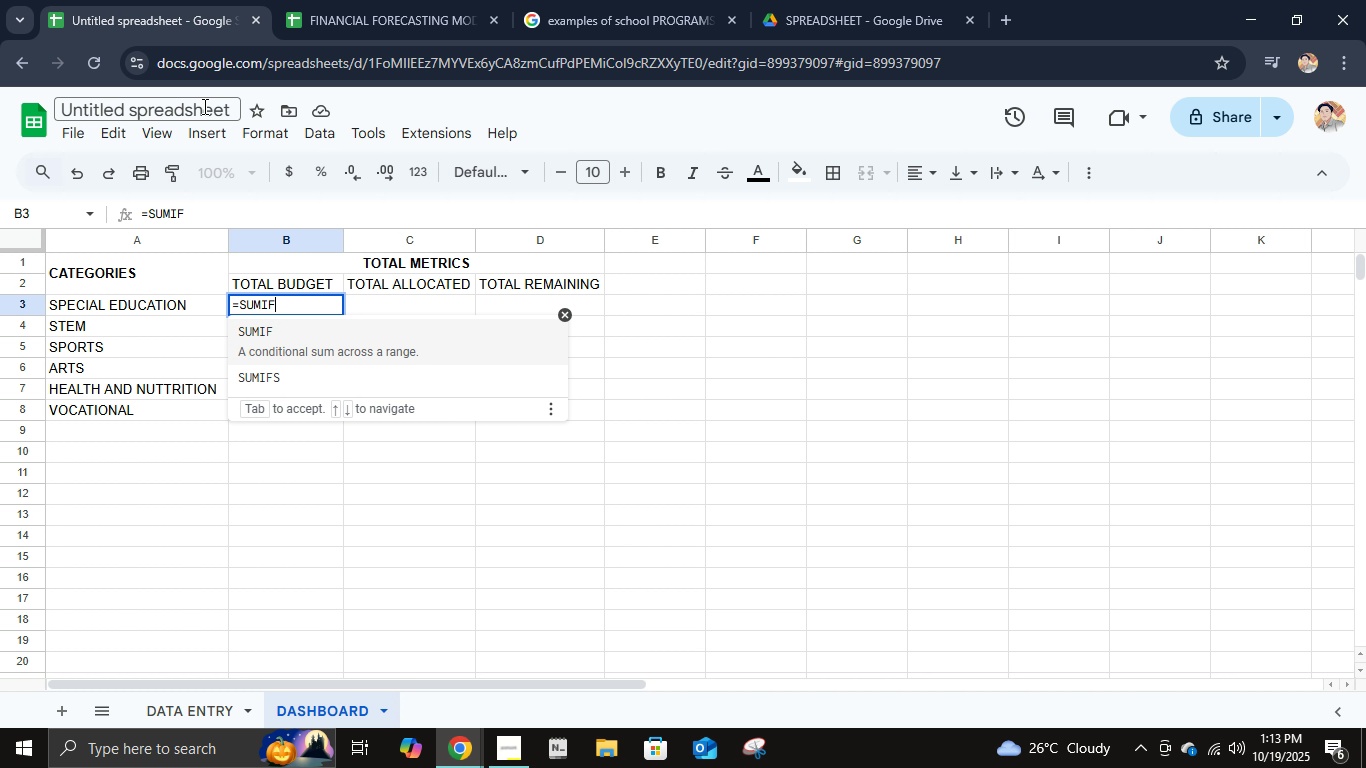 
wait(10.3)
 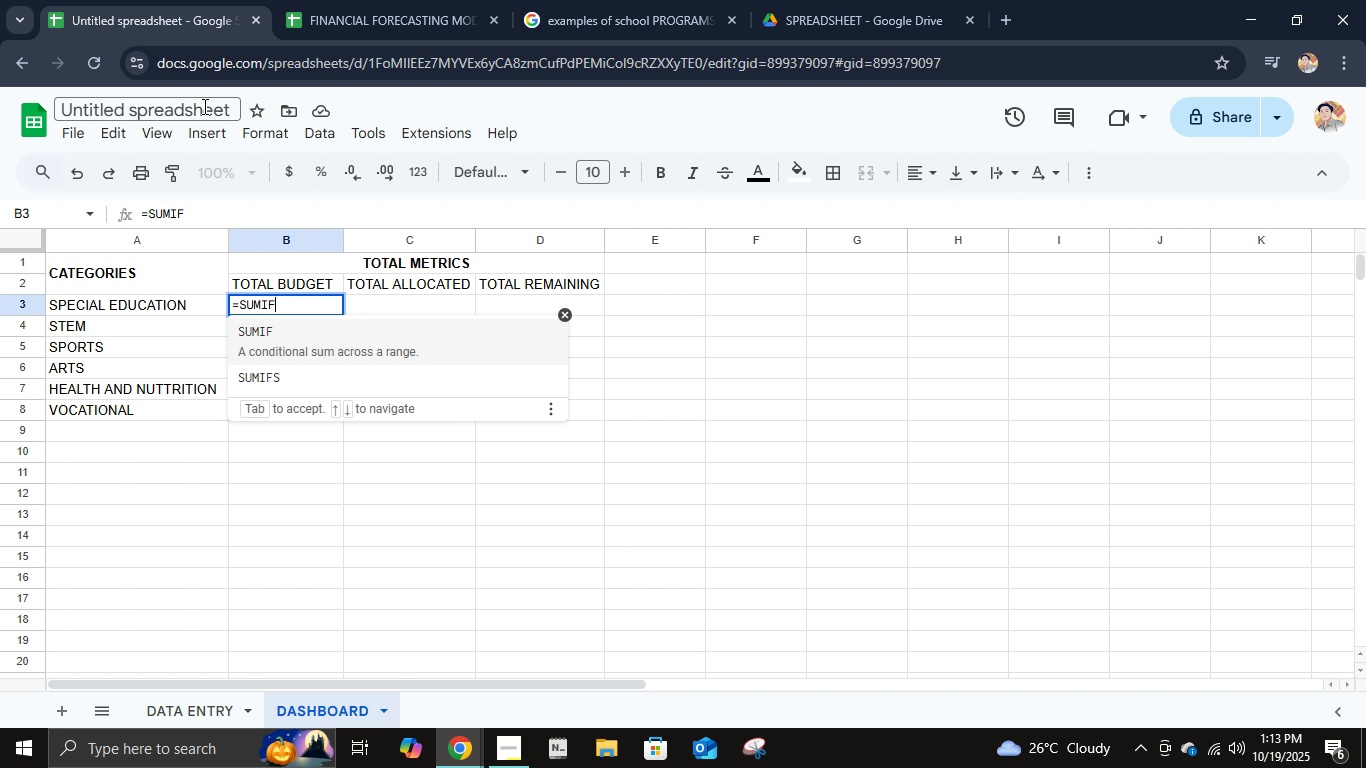 
left_click([297, 20])
 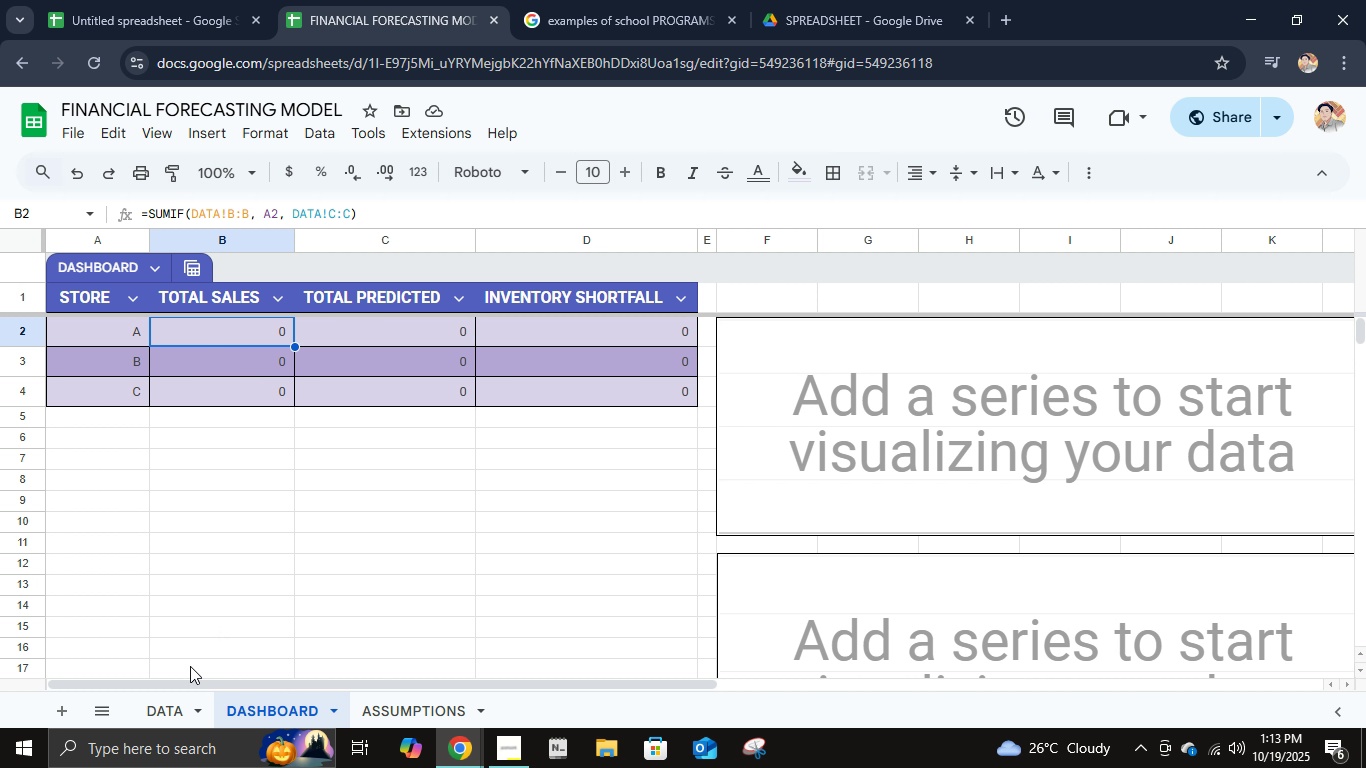 
left_click([163, 706])
 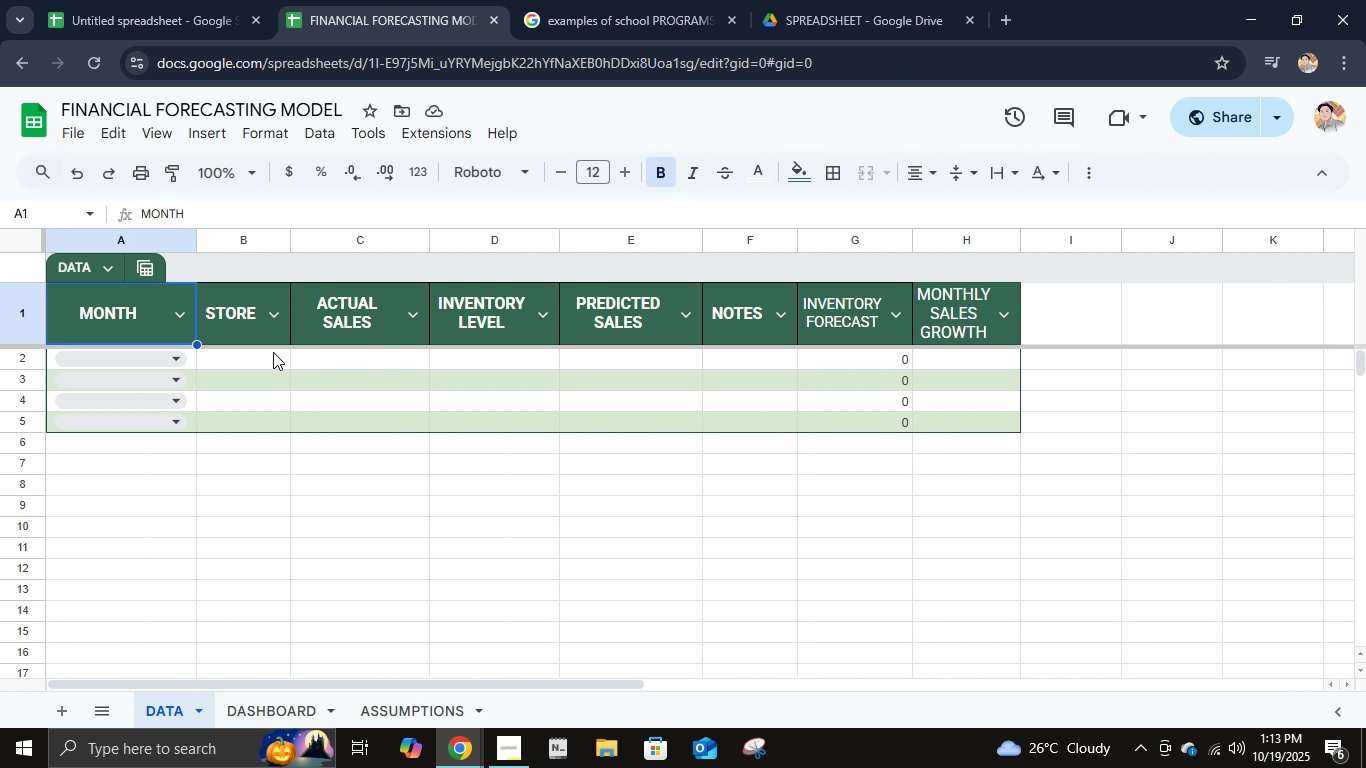 
left_click([273, 352])
 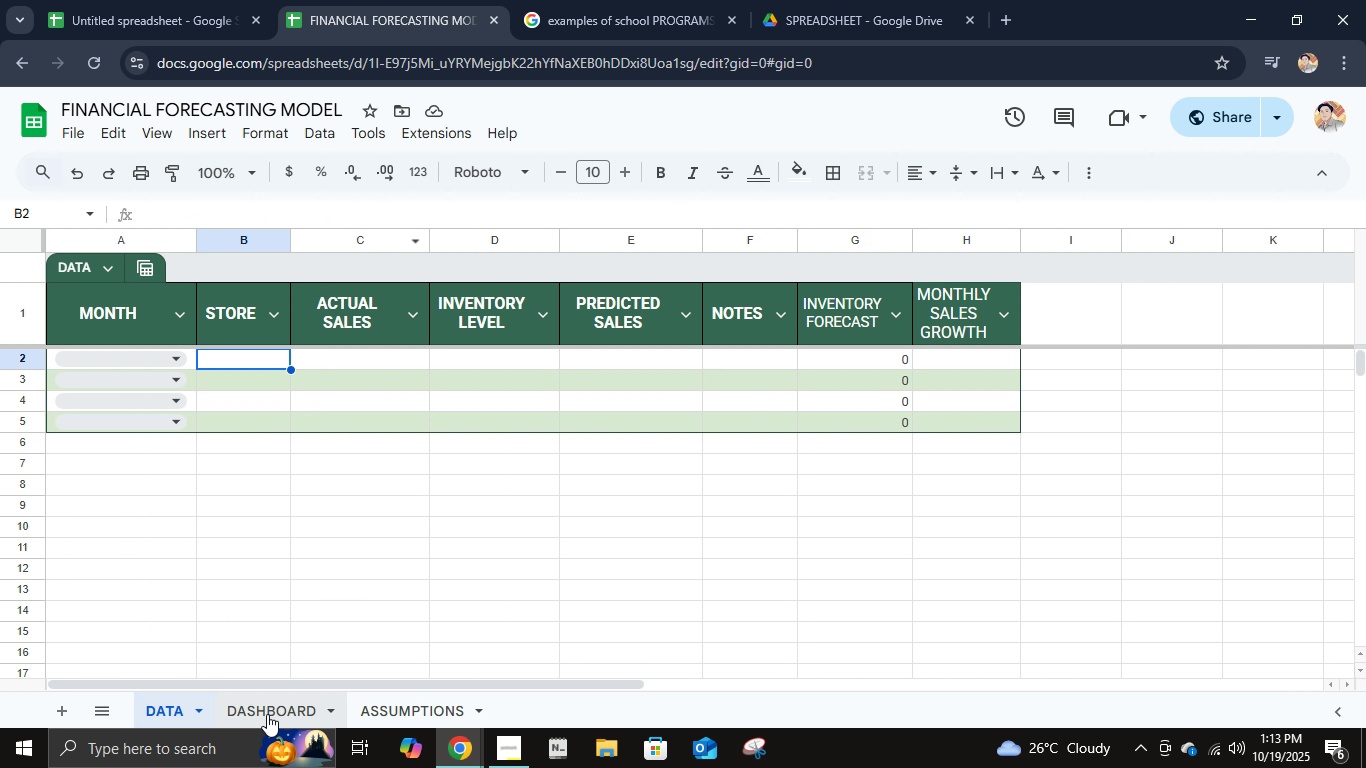 
left_click([266, 715])
 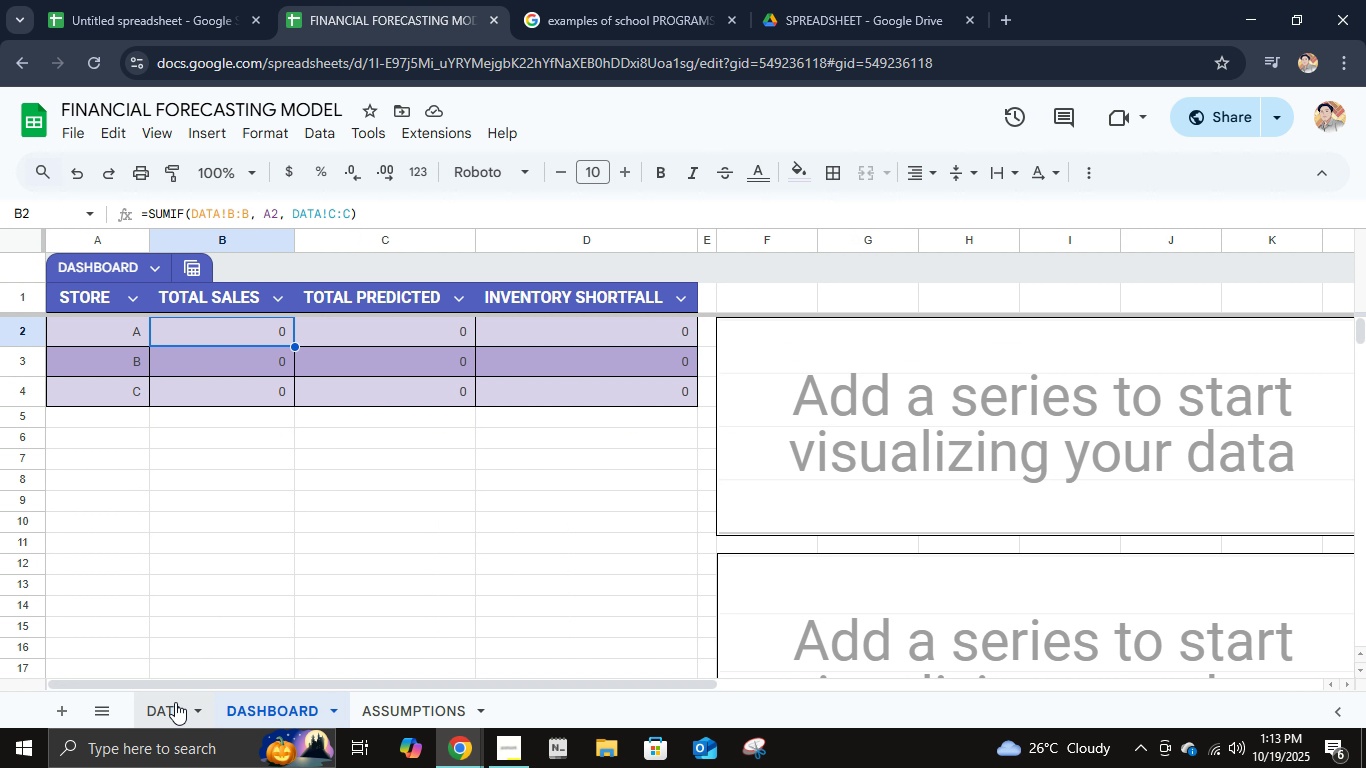 
left_click([173, 704])
 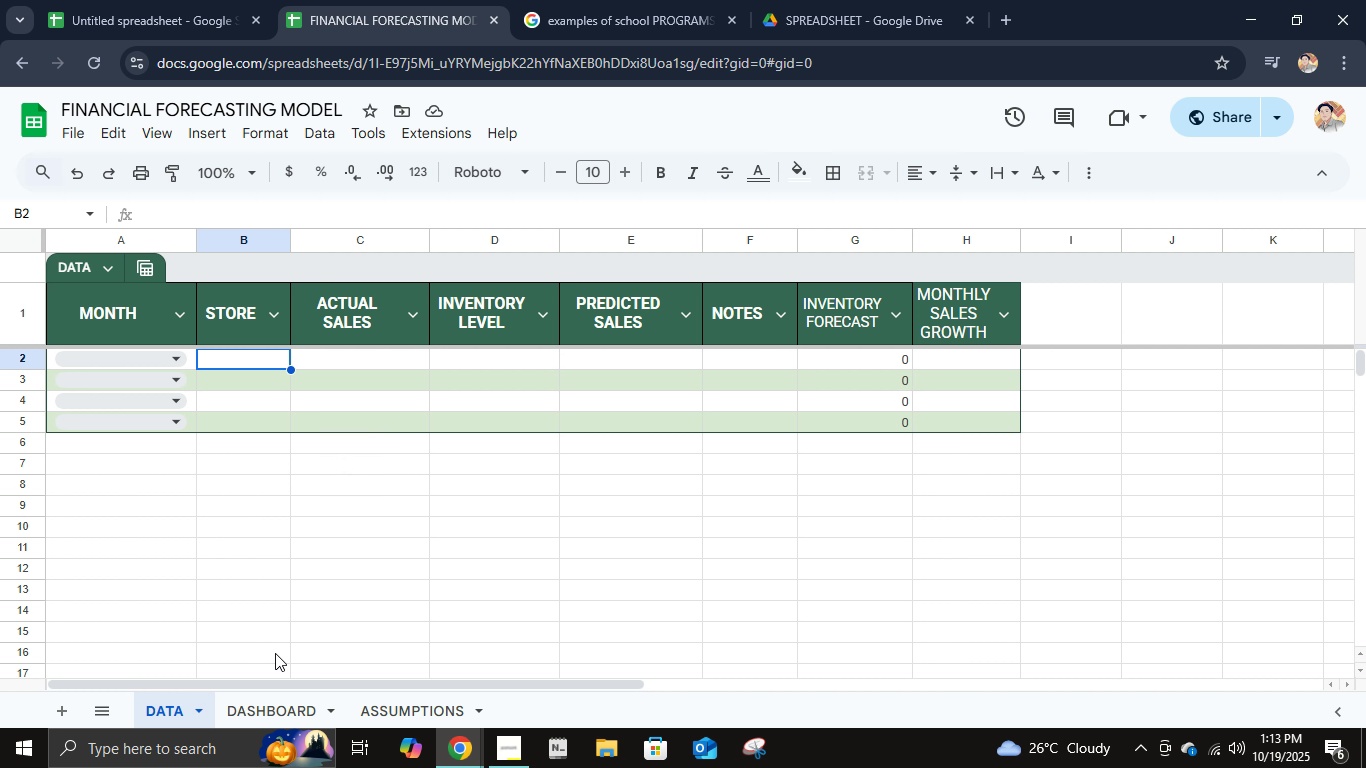 
left_click([260, 704])
 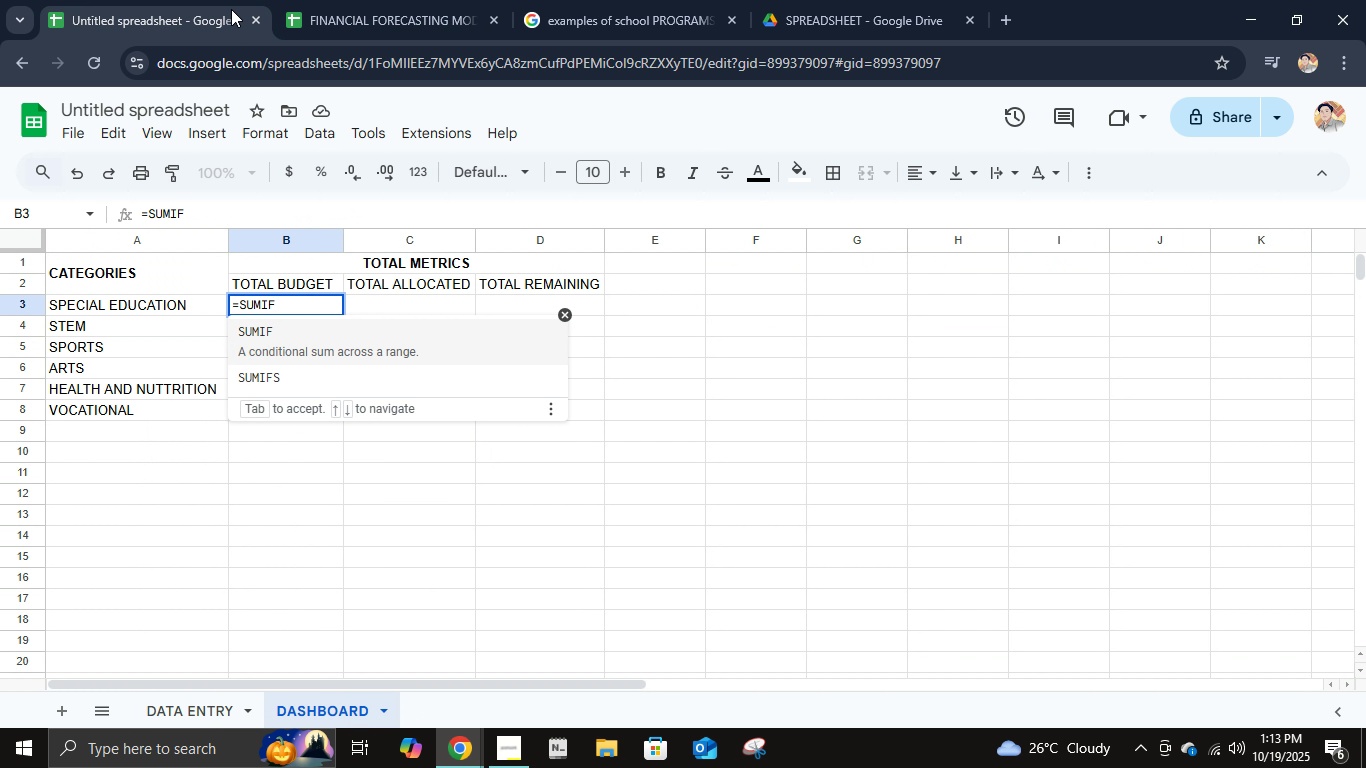 
left_click([231, 9])
 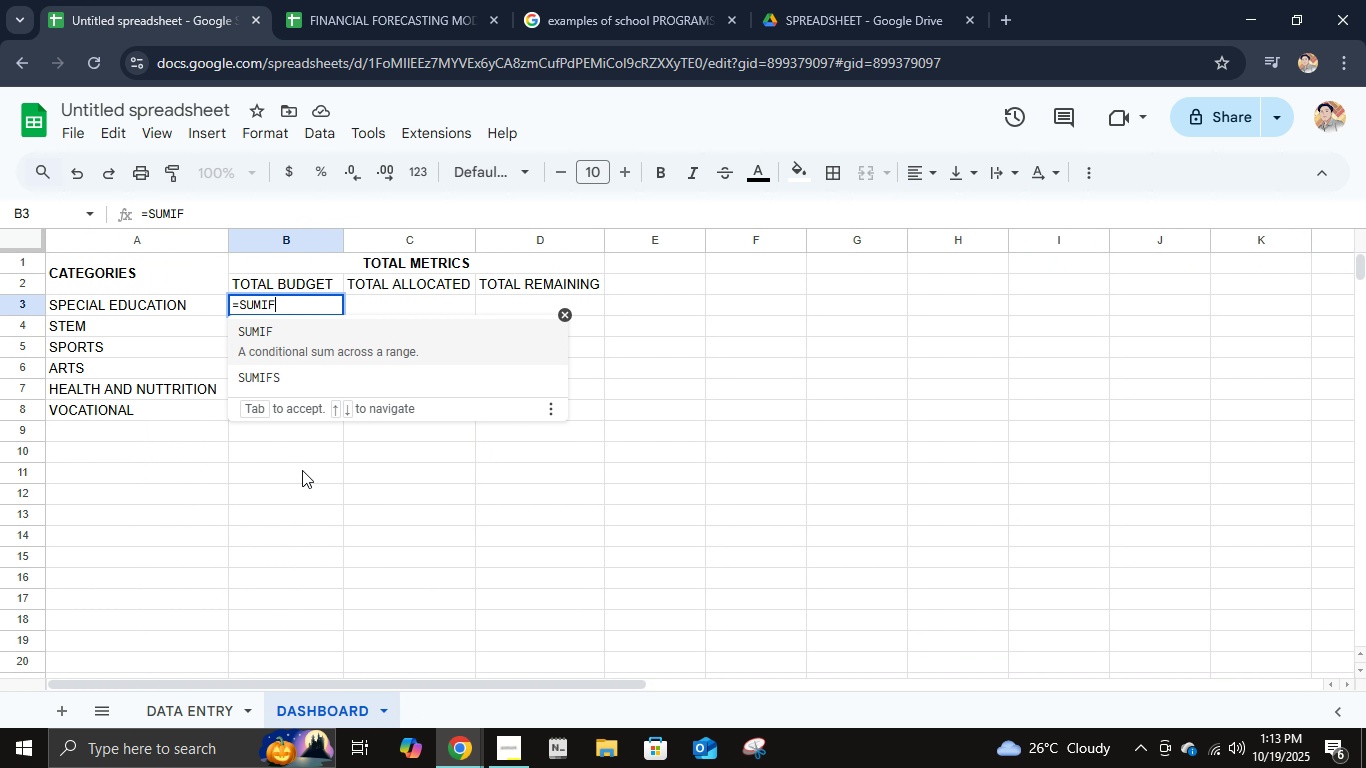 
type(('data entry'!)
 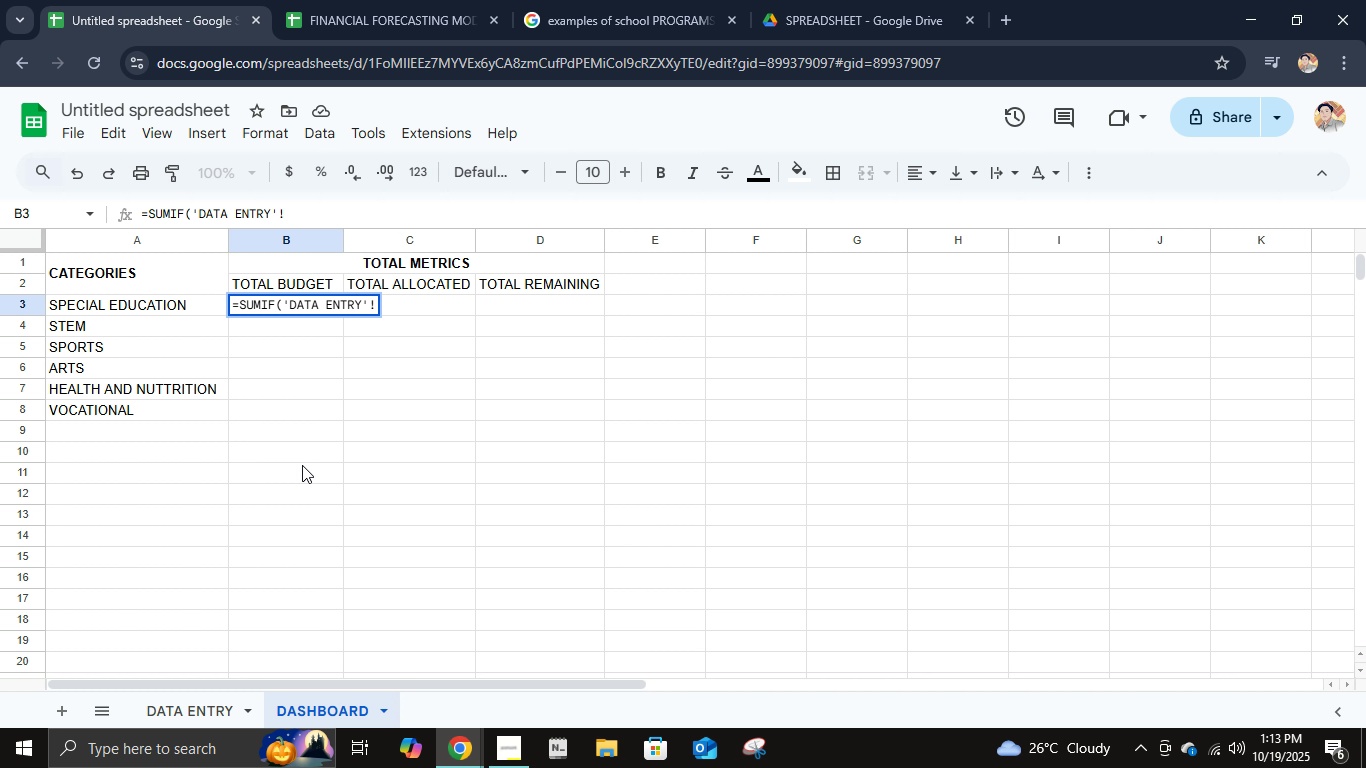 
left_click([216, 715])
 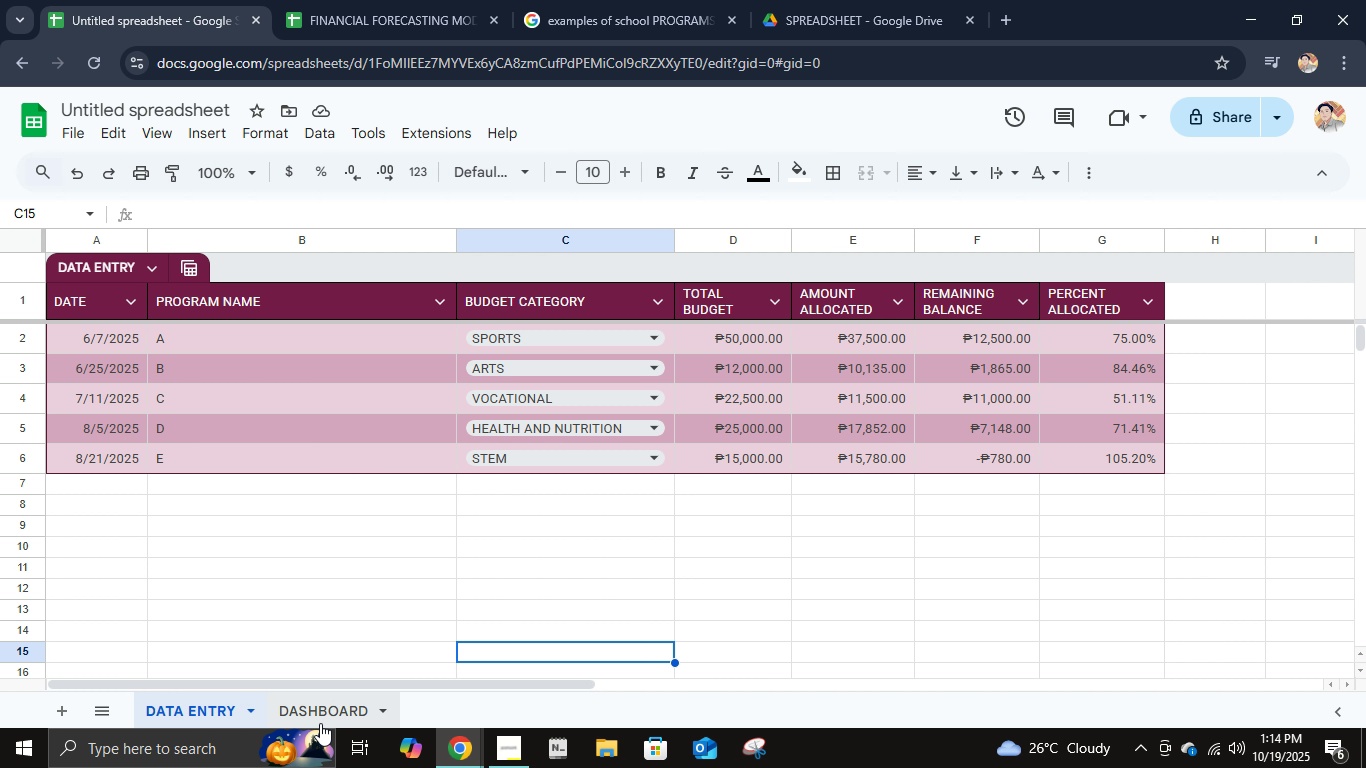 
wait(7.57)
 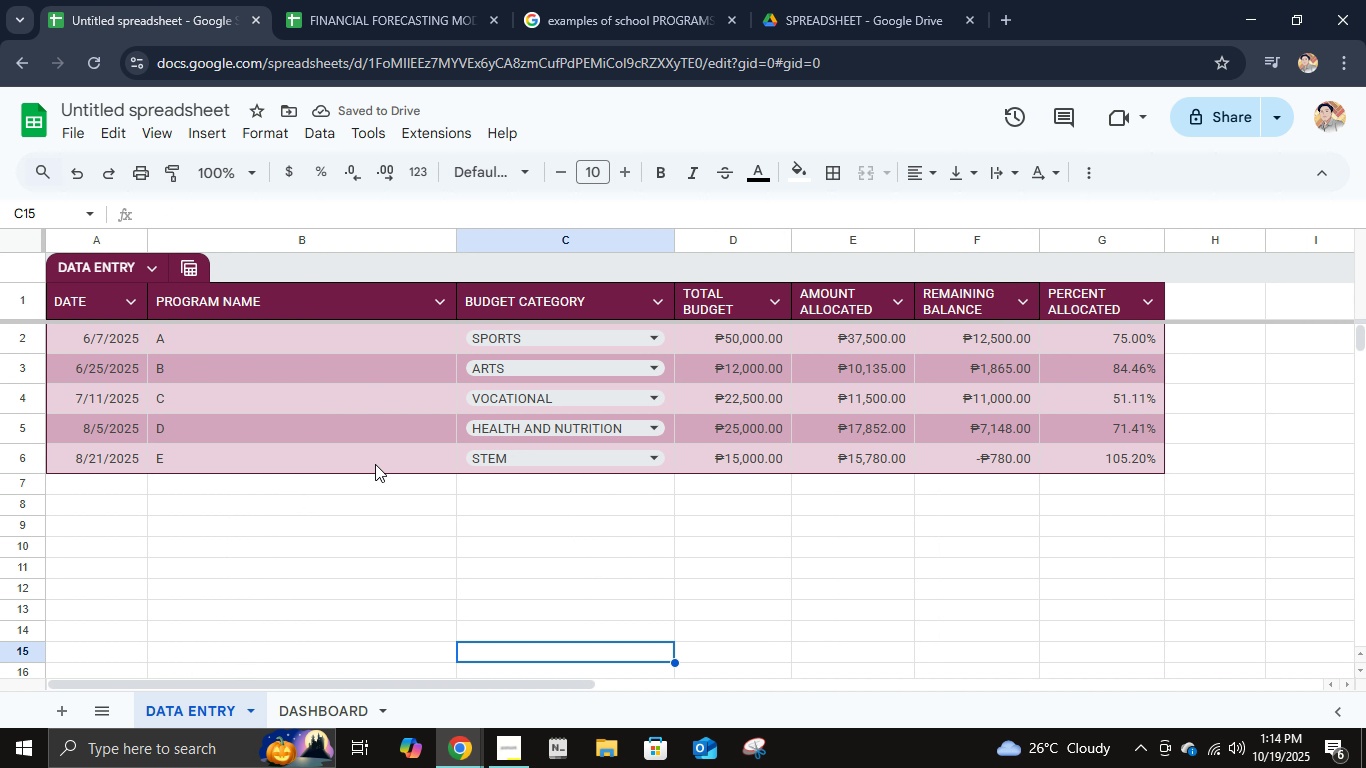 
left_click([319, 716])
 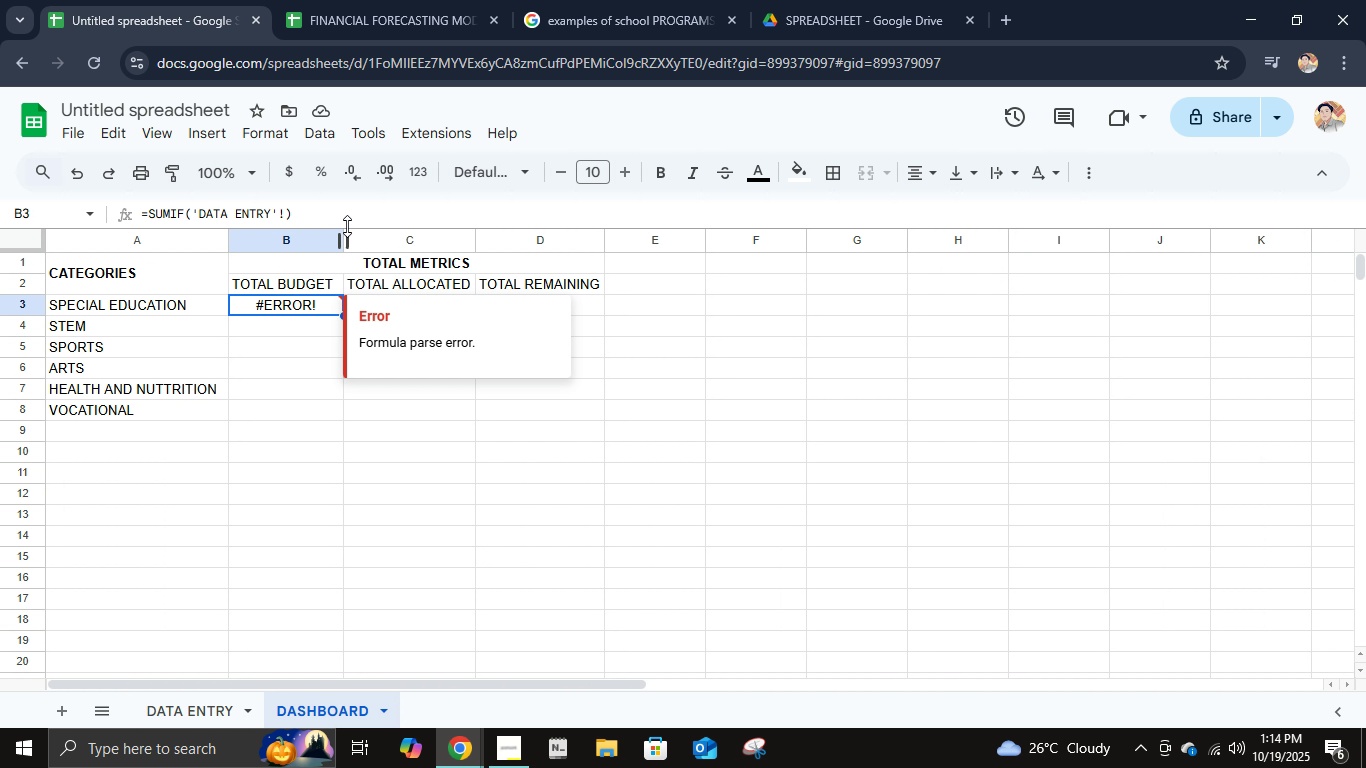 
left_click([348, 212])
 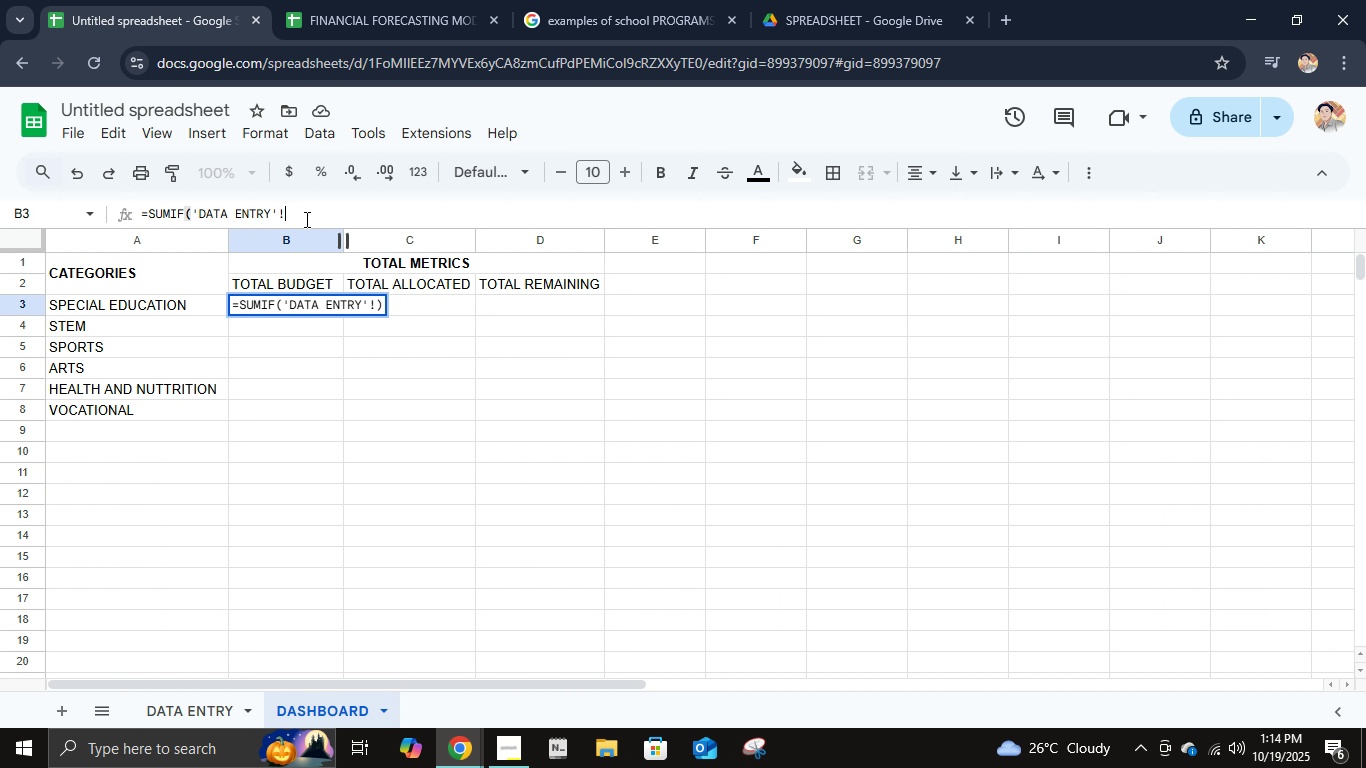 
key(Backspace)
type(c2:c,)
 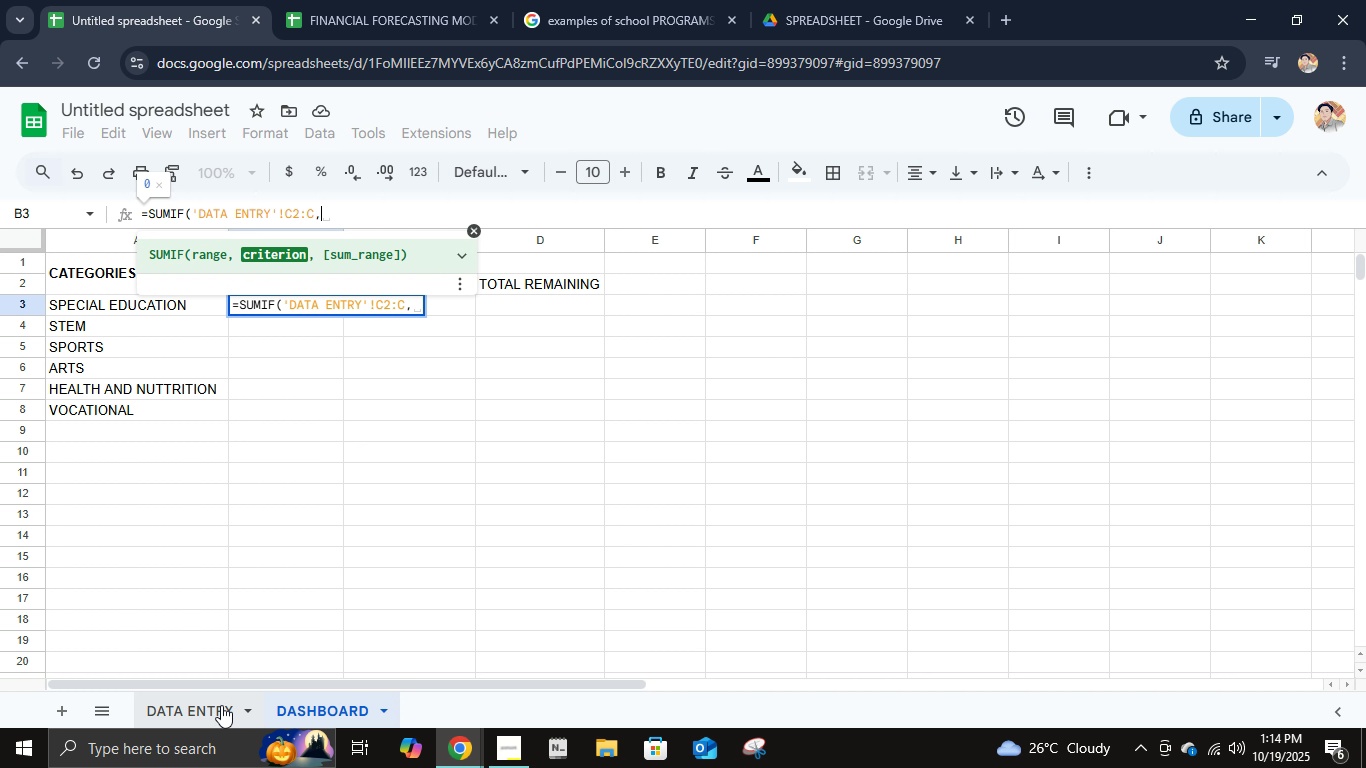 
left_click([220, 705])
 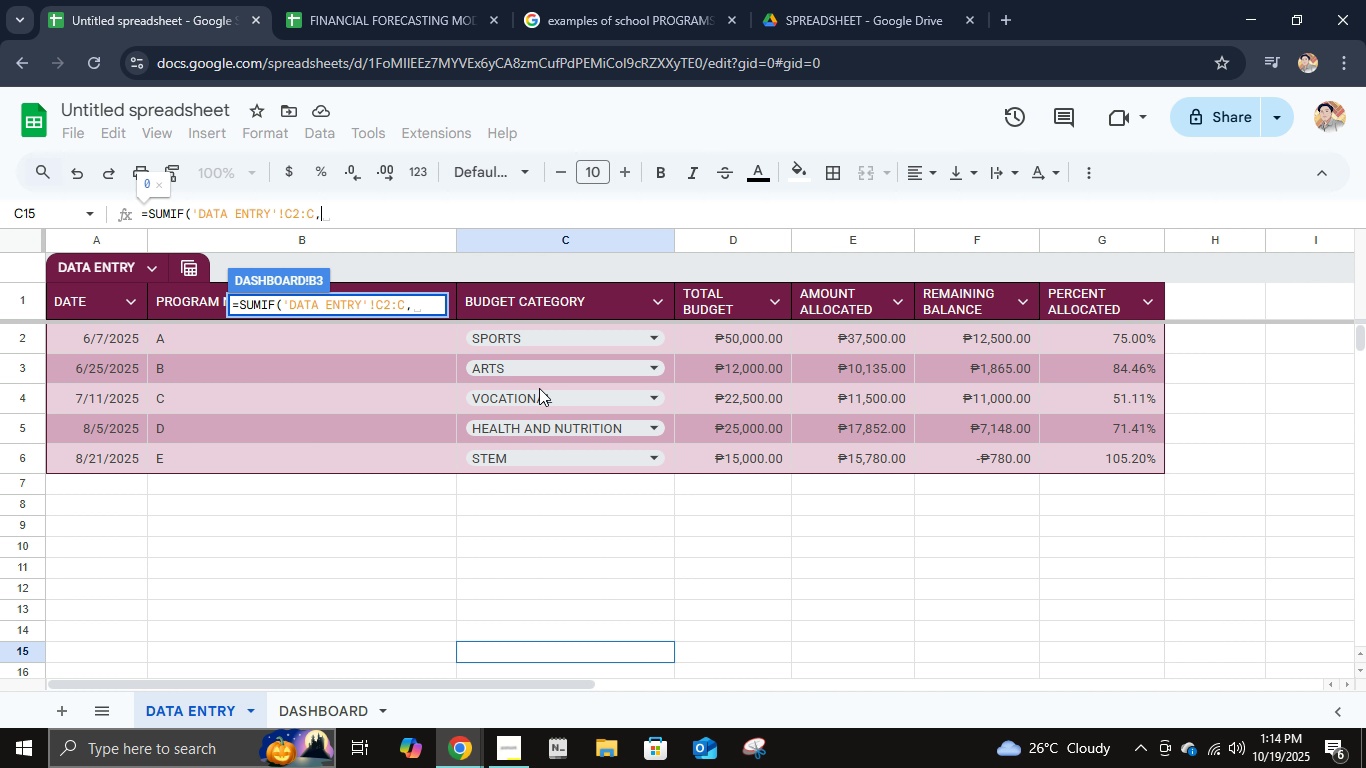 
wait(15.39)
 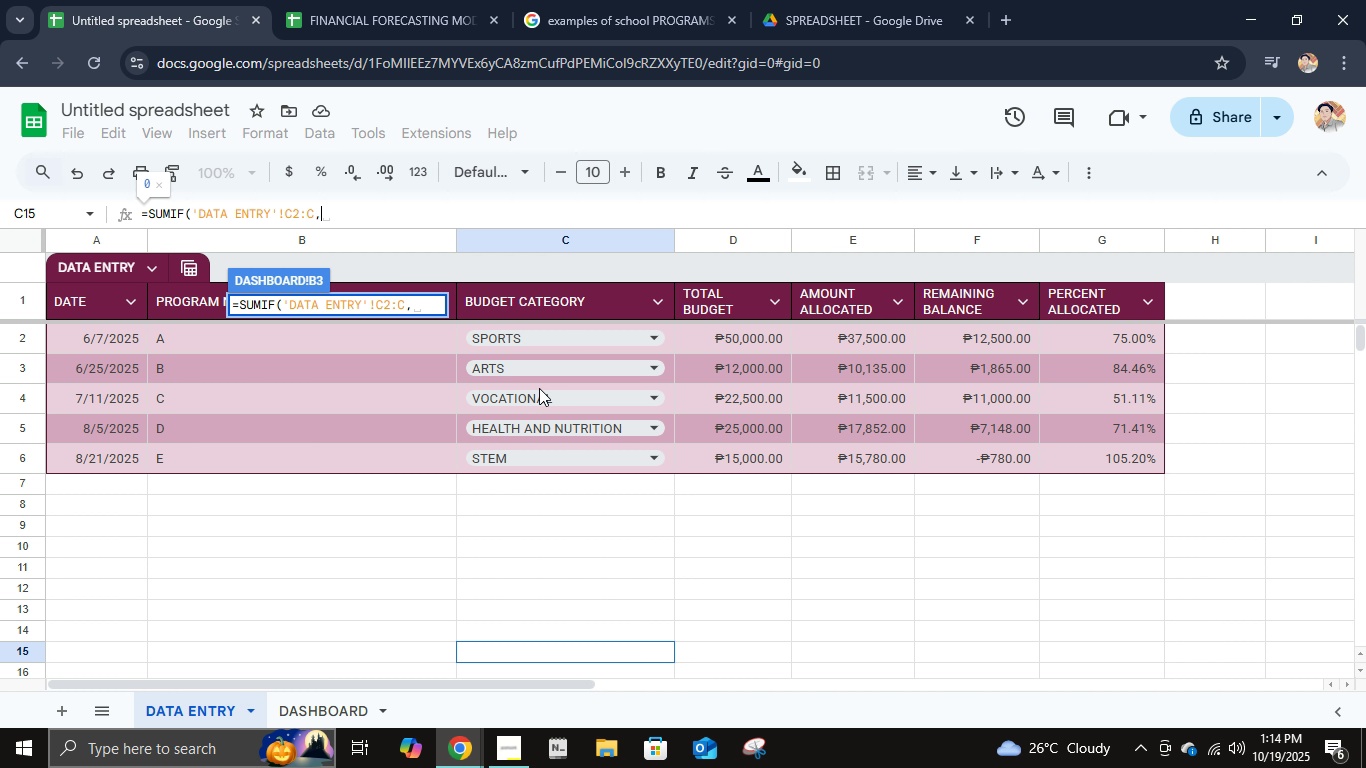 
left_click([204, 715])
 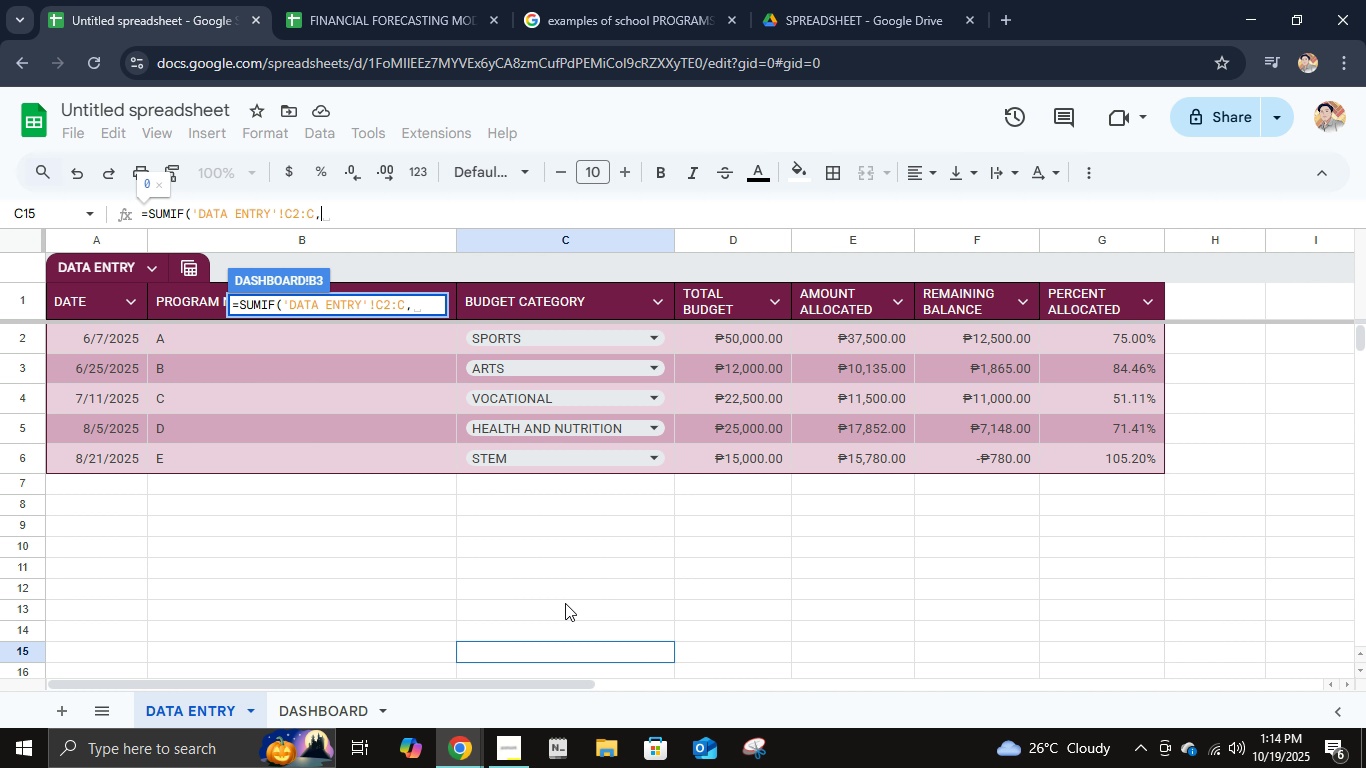 
type(d2:d)
 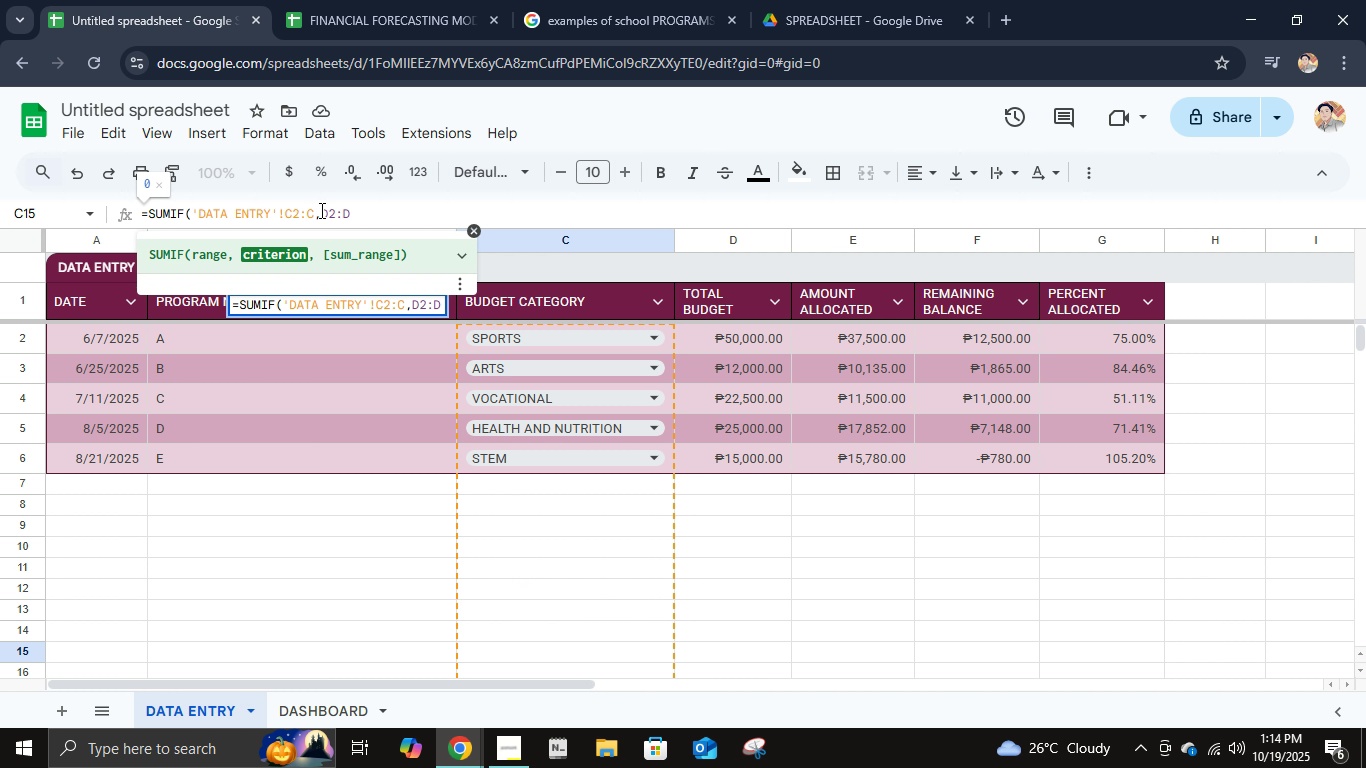 
left_click([320, 210])
 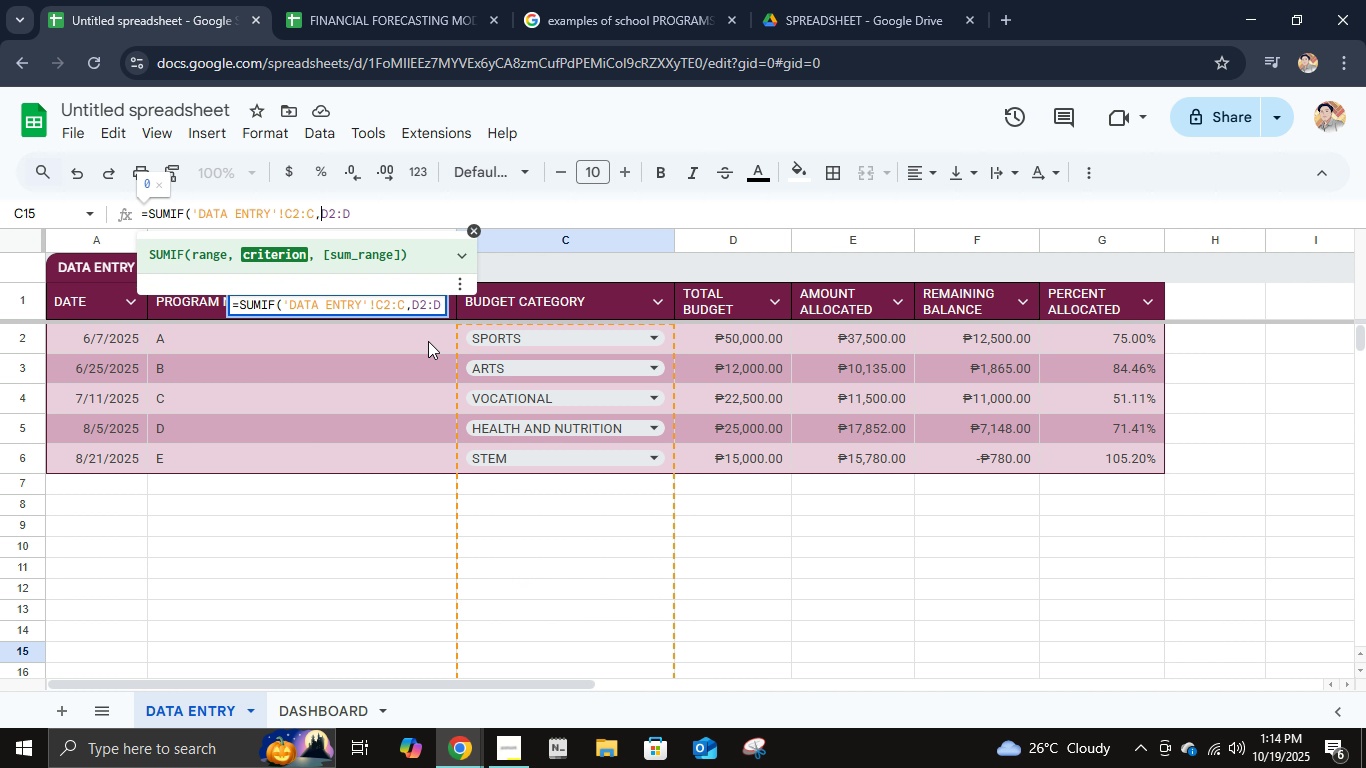 
type(')
key(Backspace)
type( 'dataentry'!)
 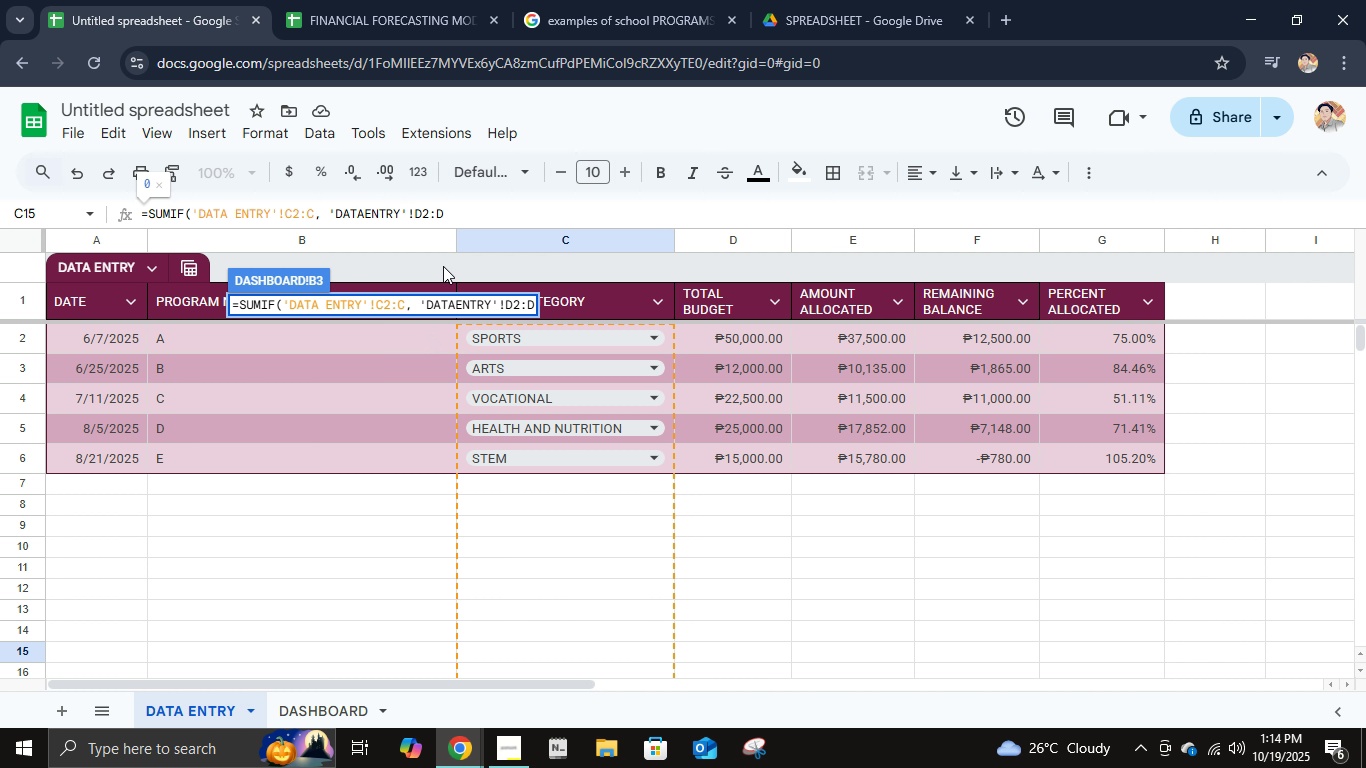 
left_click([451, 214])
 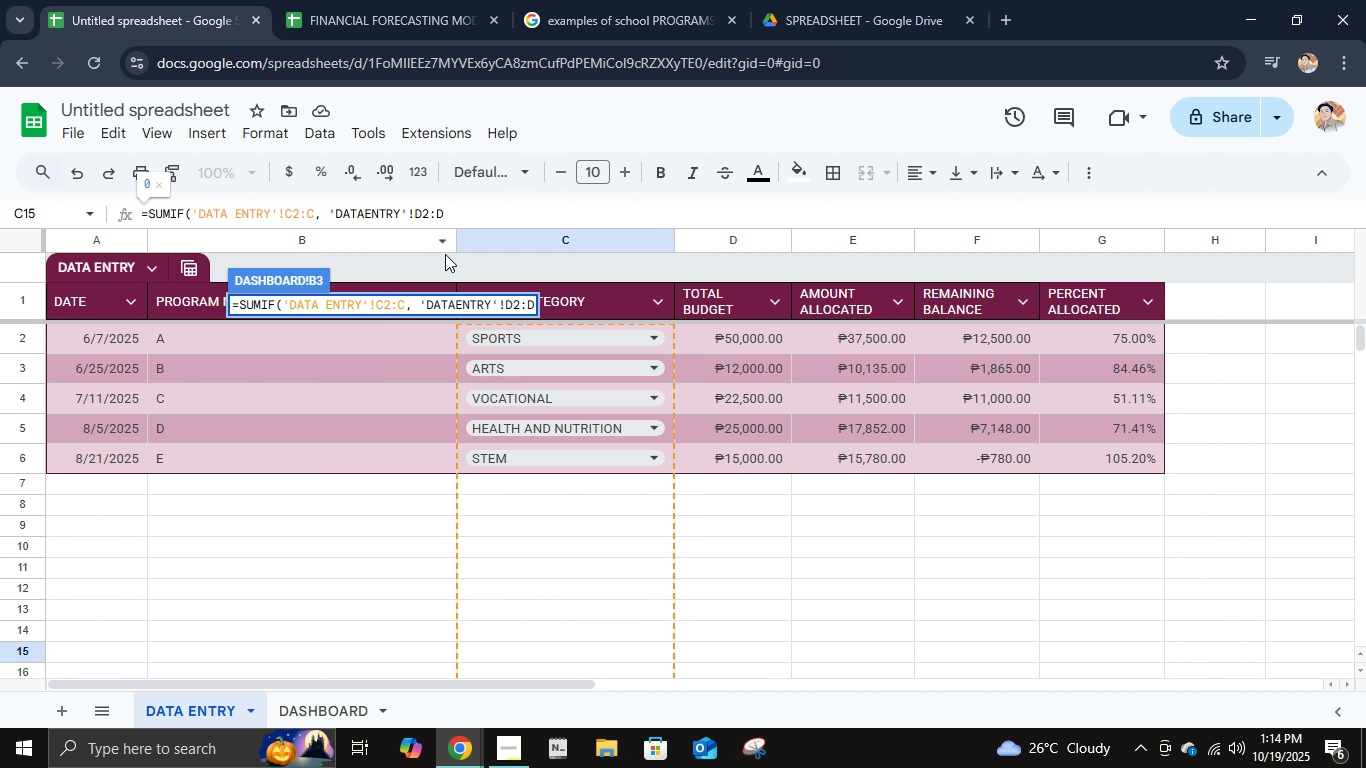 
key(Shift+0)
 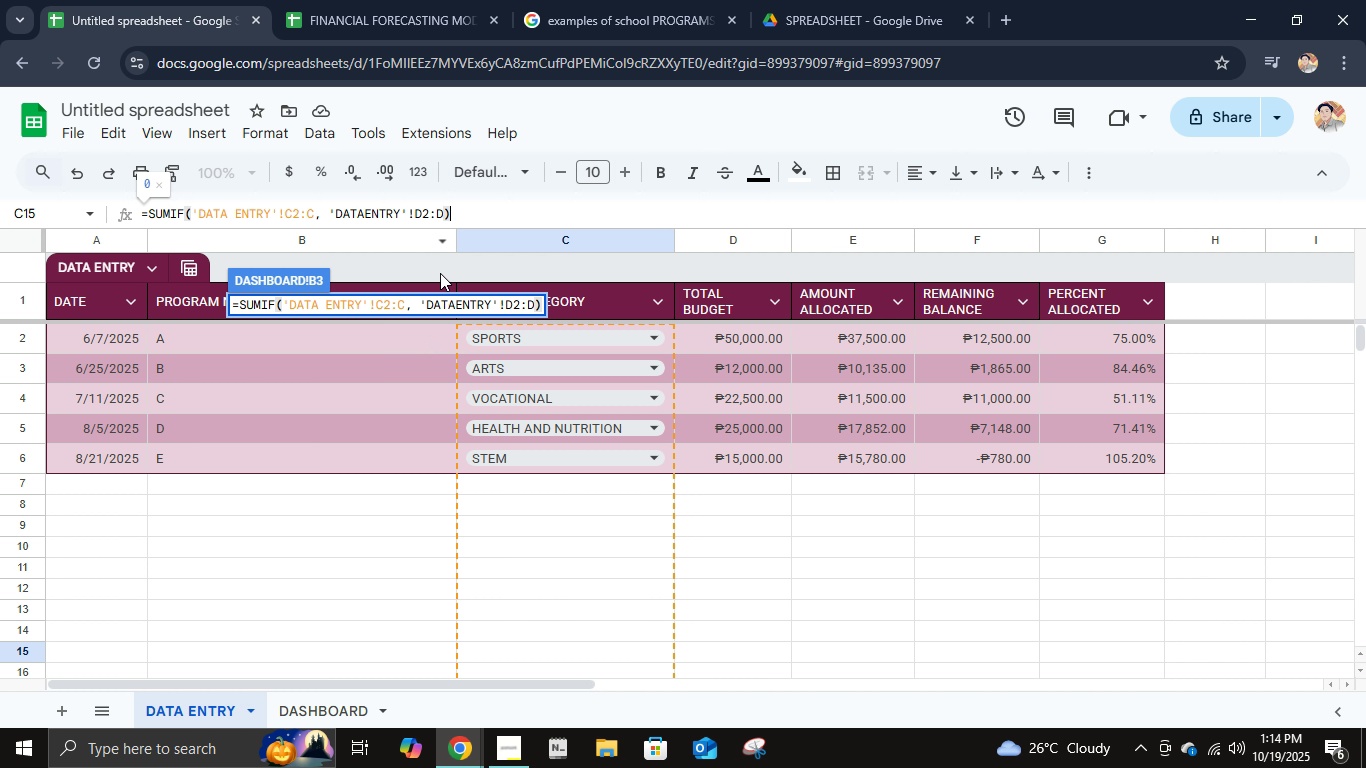 
key(Enter)
 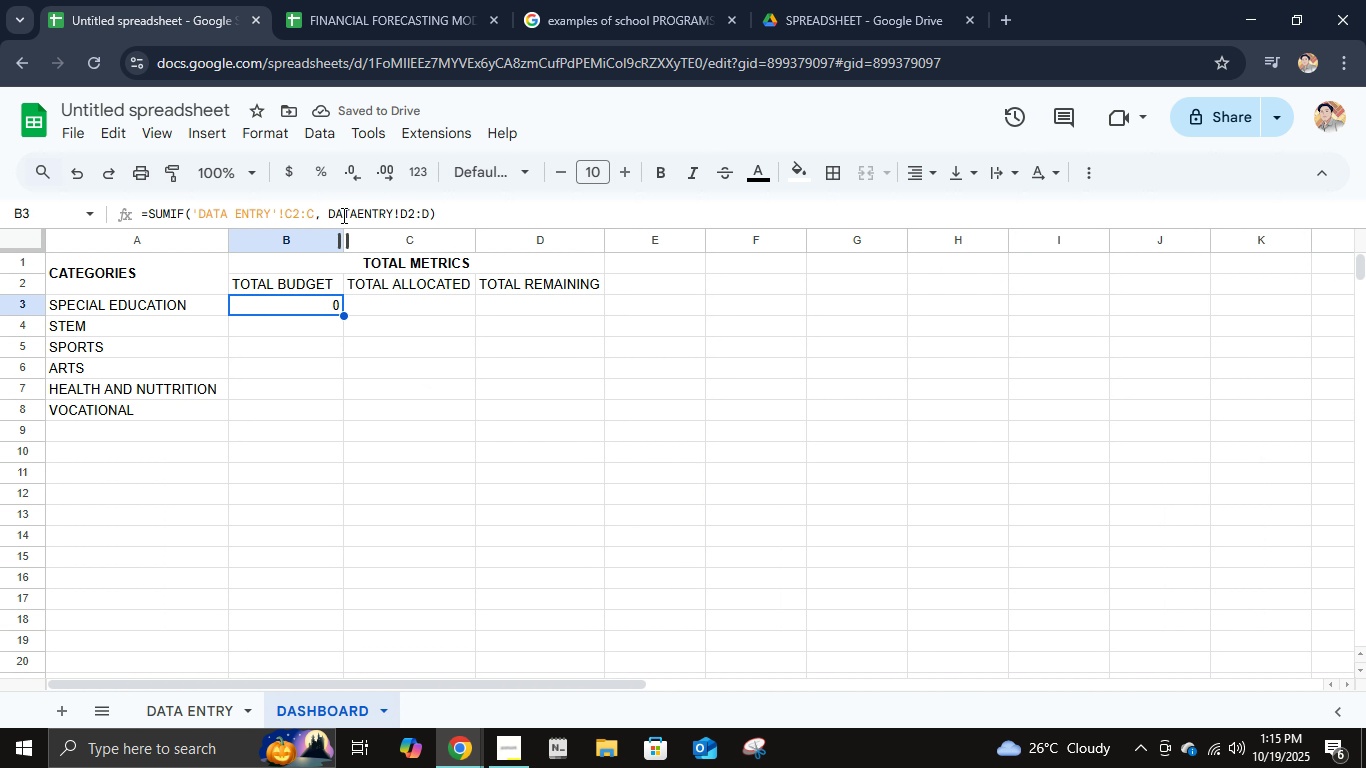 
left_click([355, 210])
 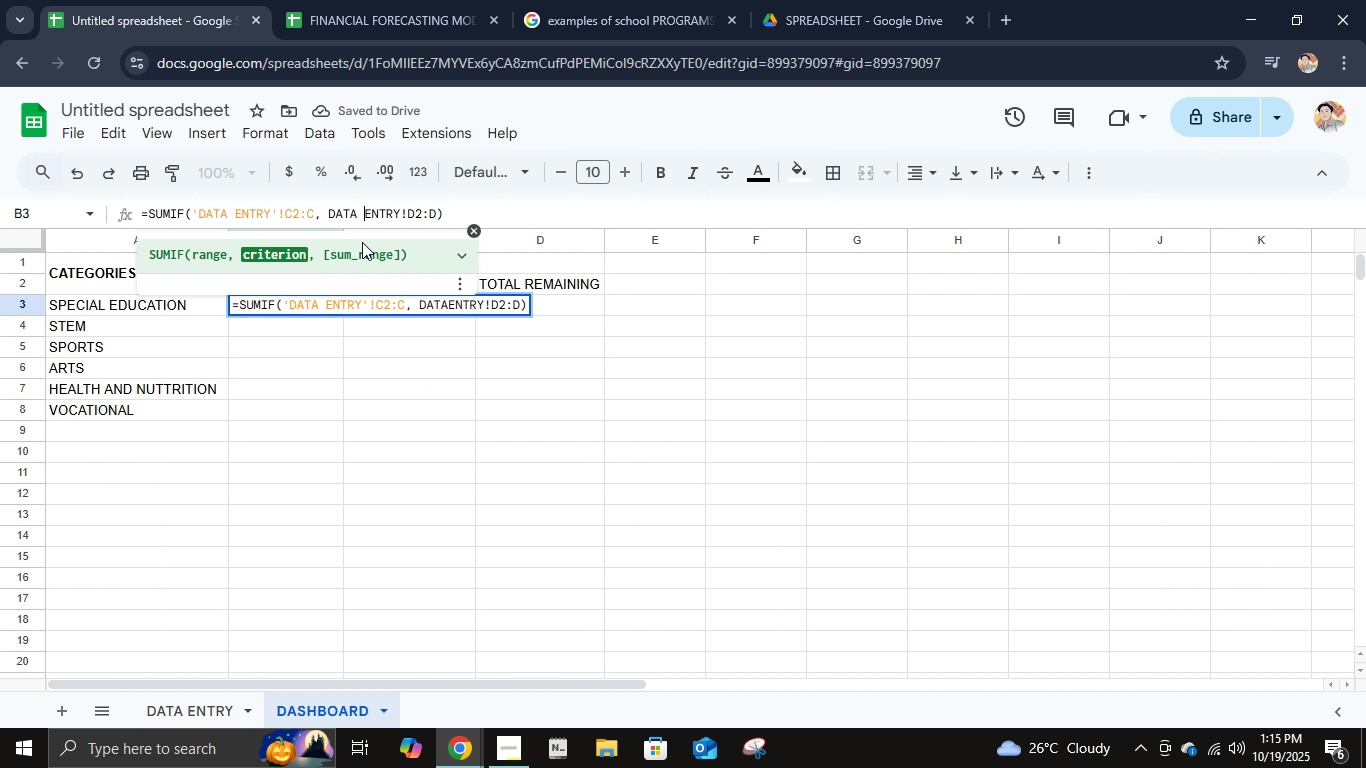 
key(Space)
 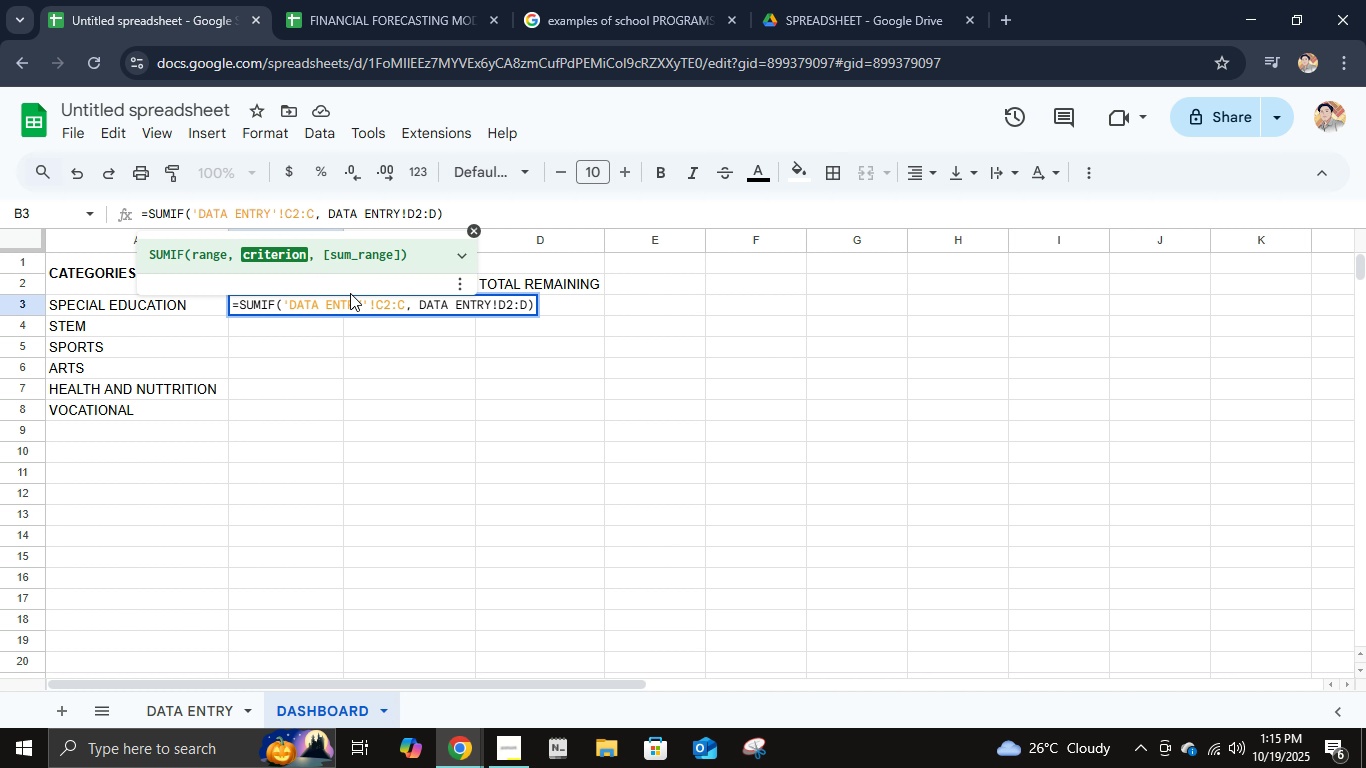 
key(Quote)
 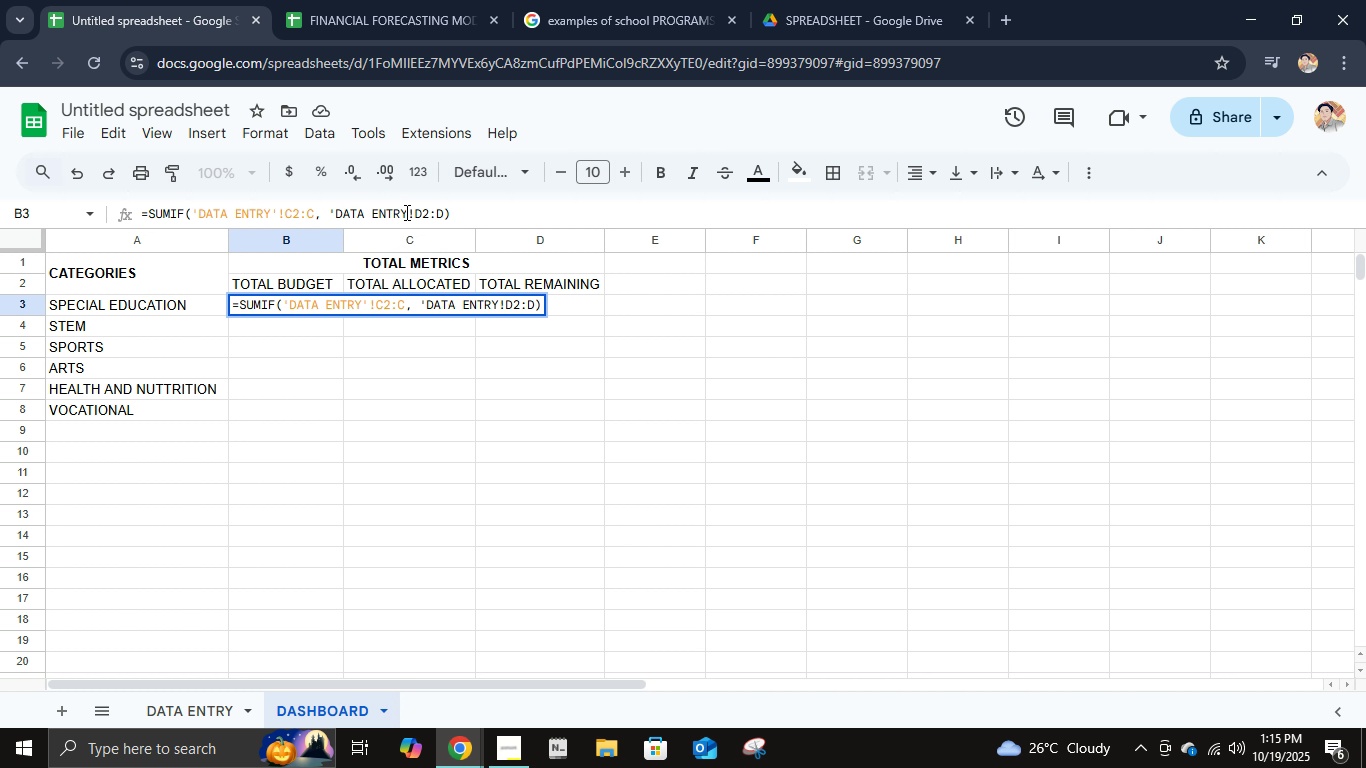 
left_click([405, 212])
 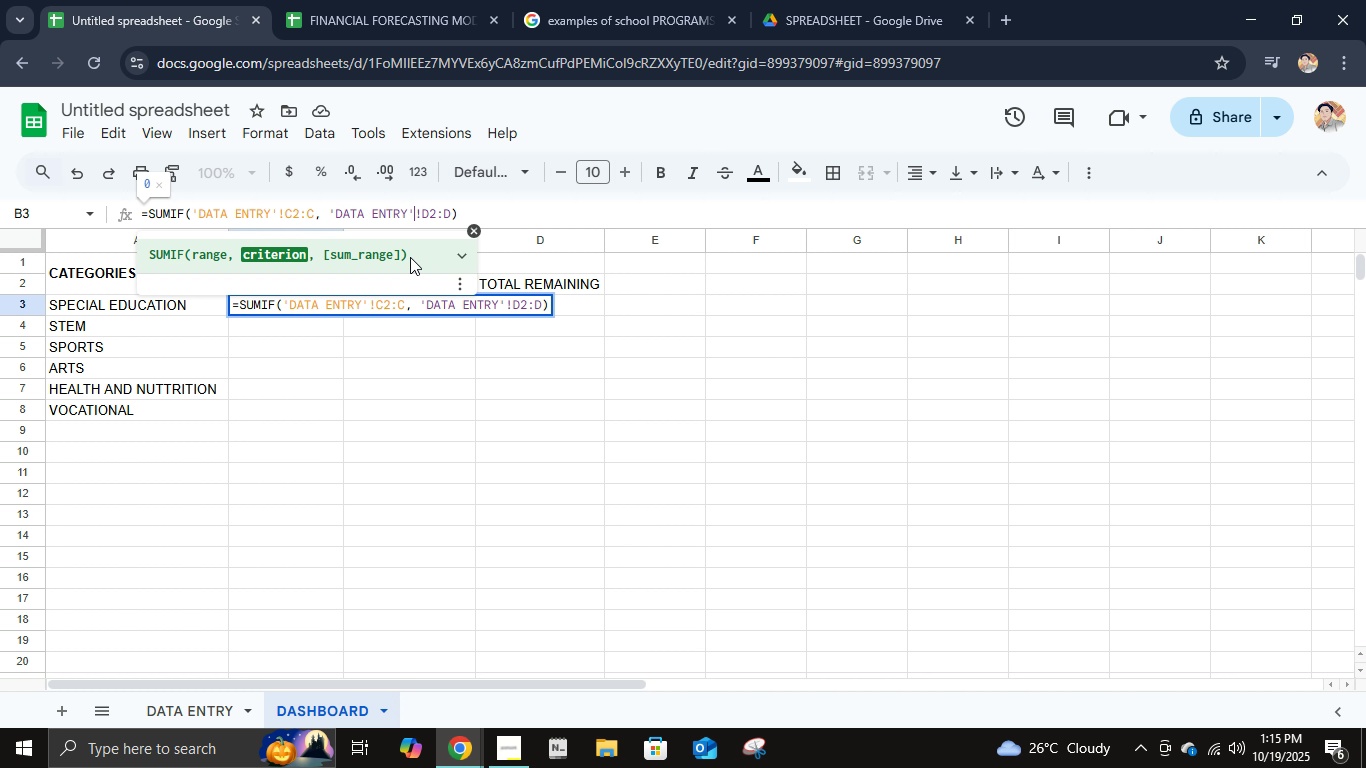 
key(Quote)
 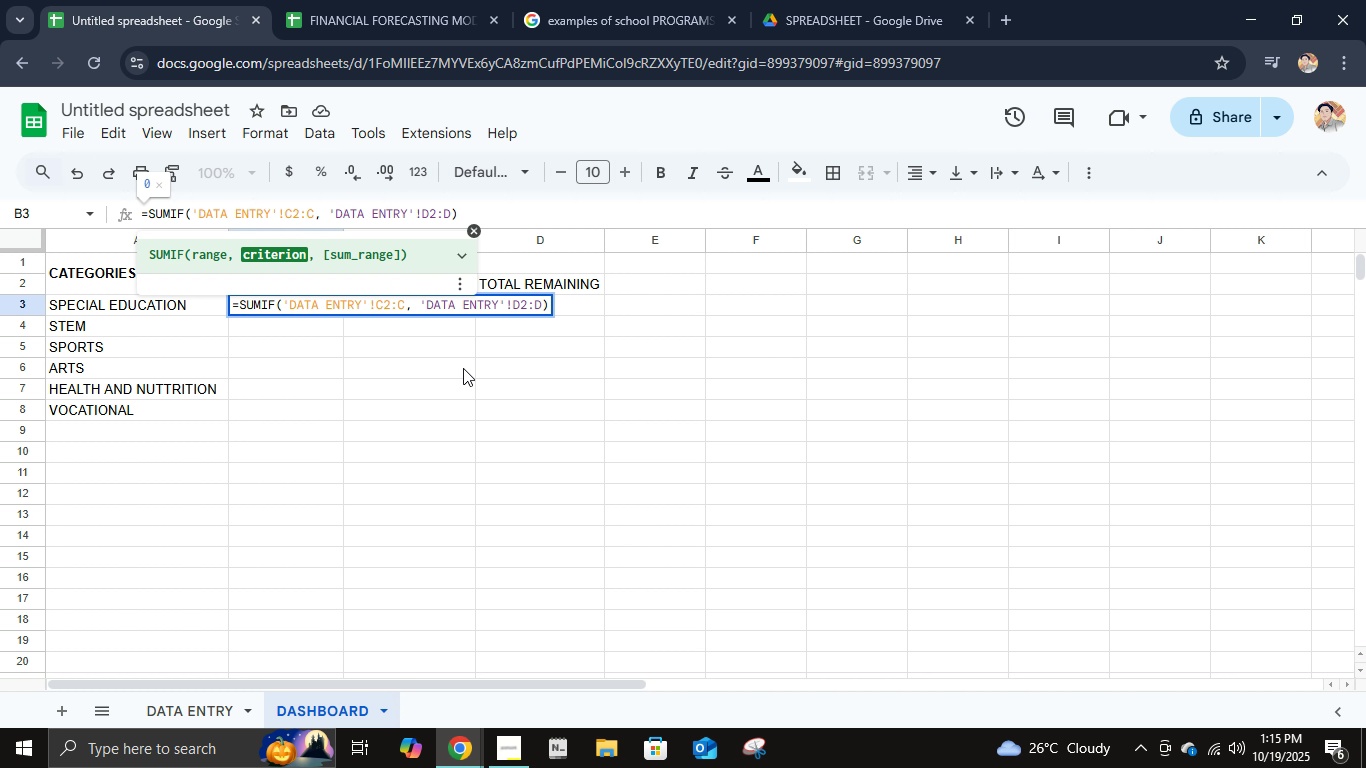 
key(Enter)
 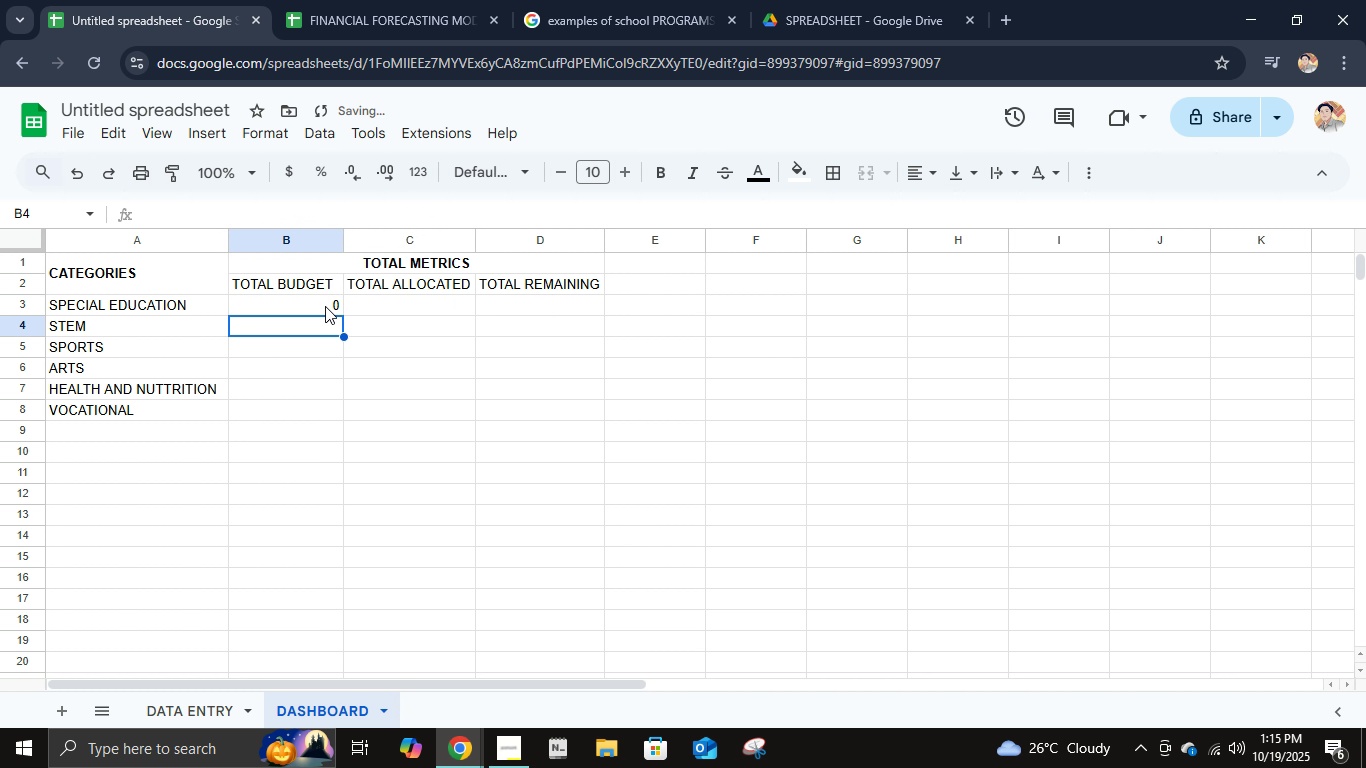 
left_click([325, 306])
 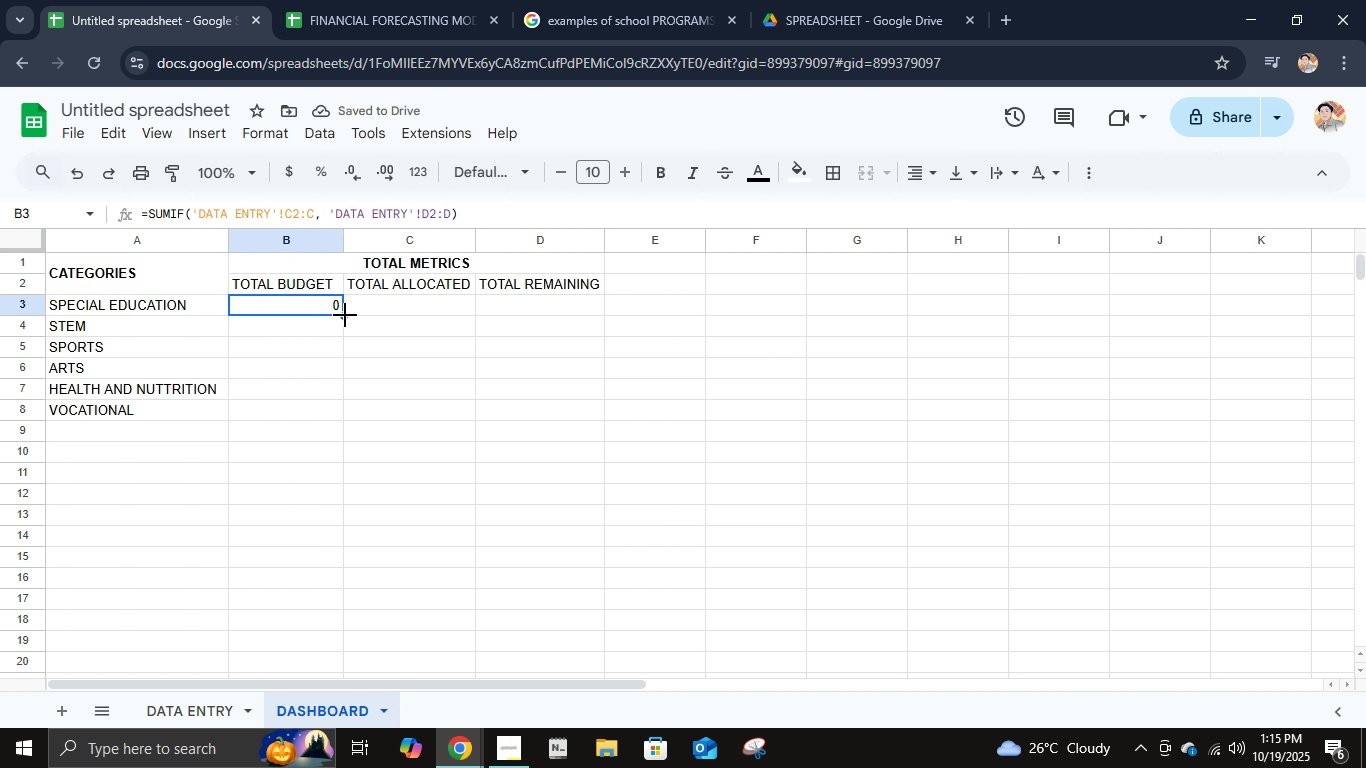 
left_click_drag(start_coordinate=[343, 315], to_coordinate=[518, 302])
 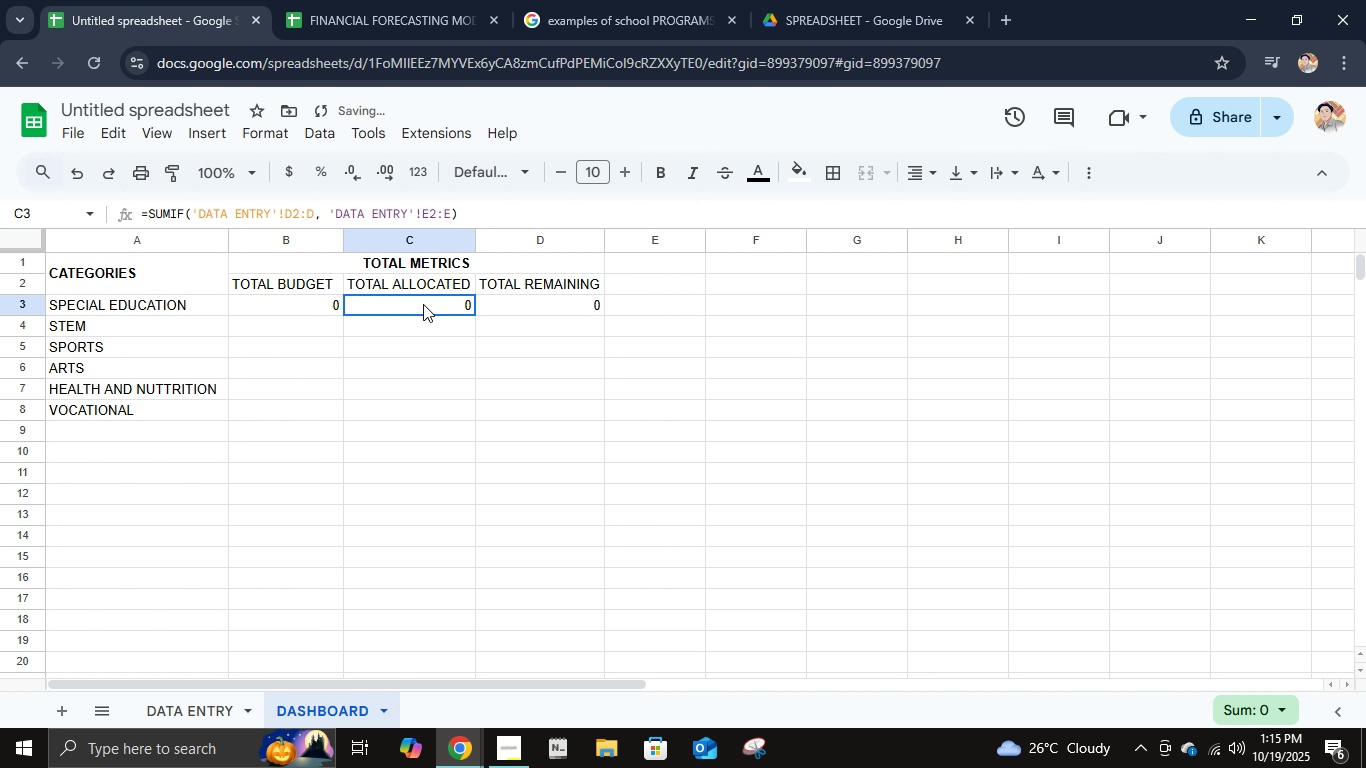 
left_click([423, 304])
 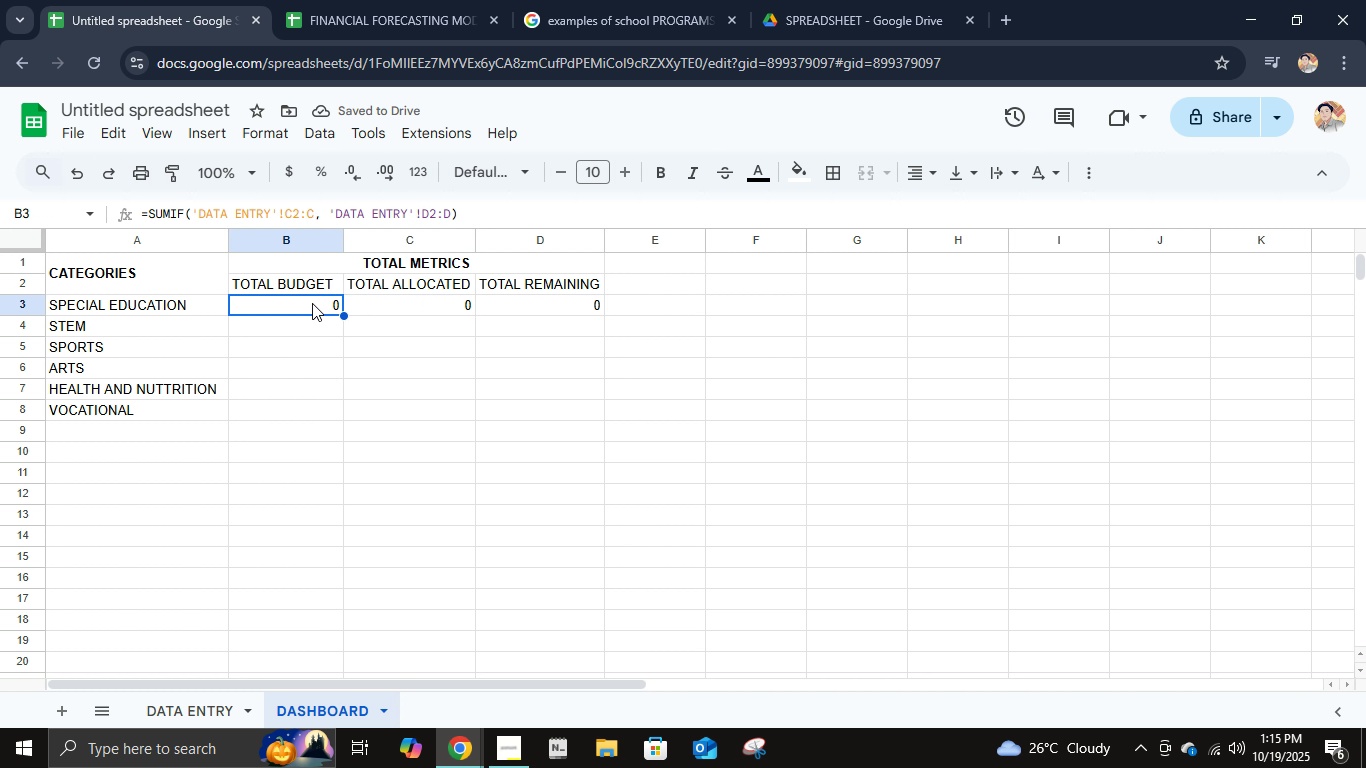 
left_click([312, 303])
 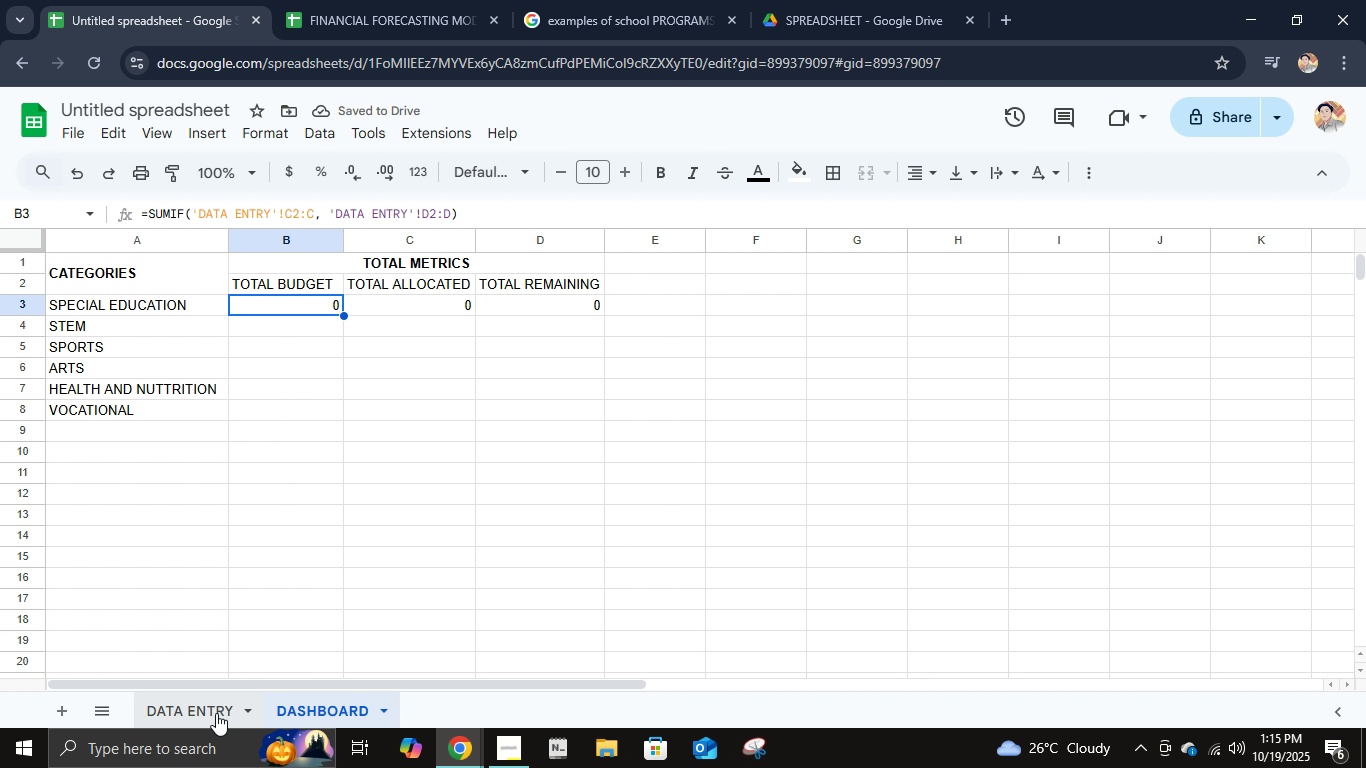 
left_click([216, 713])
 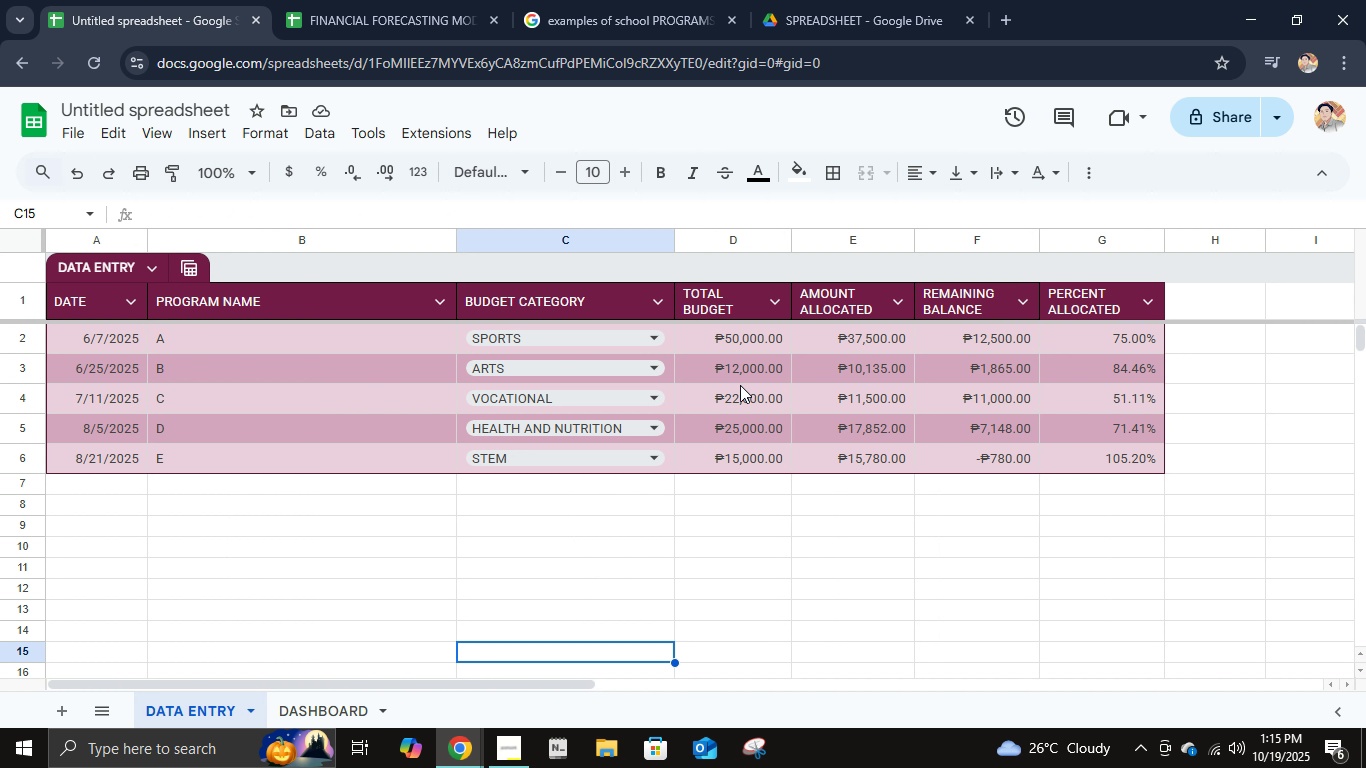 
wait(5.35)
 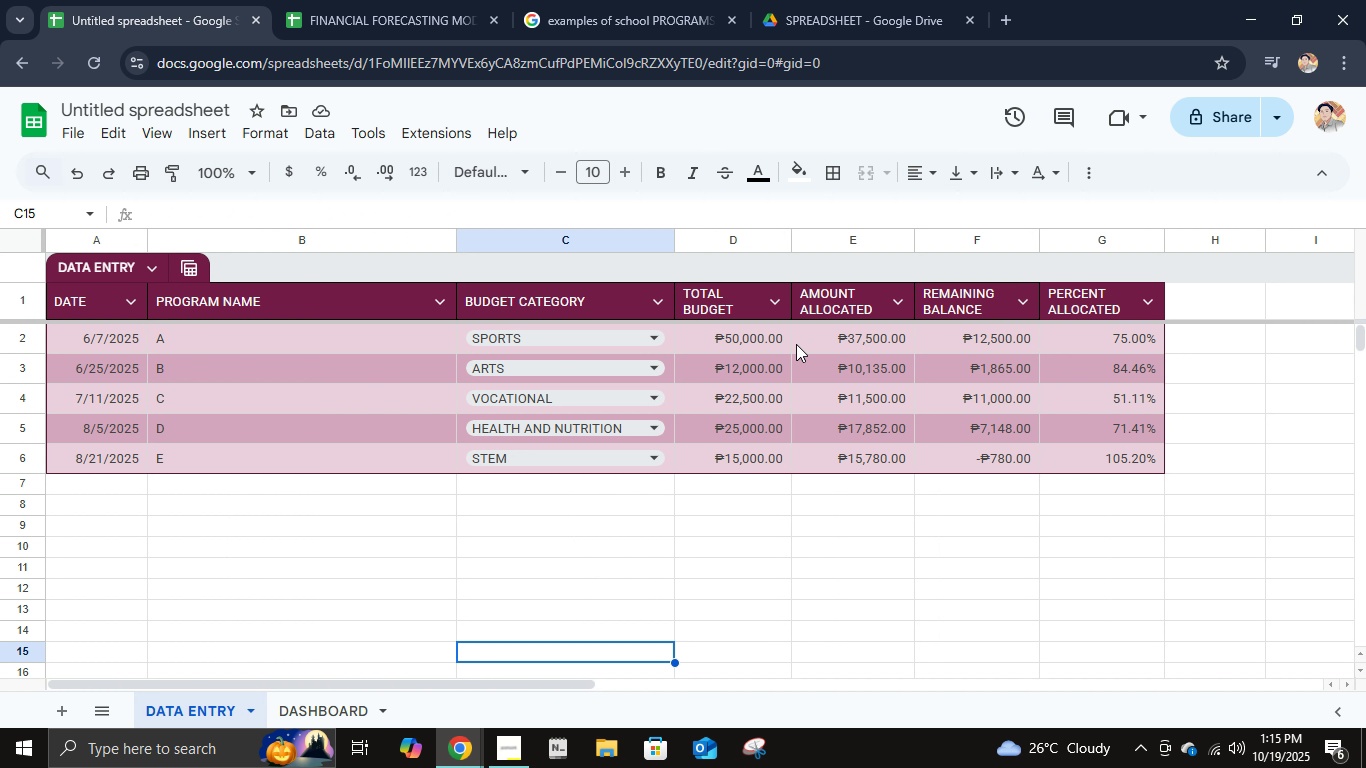 
left_click([343, 703])
 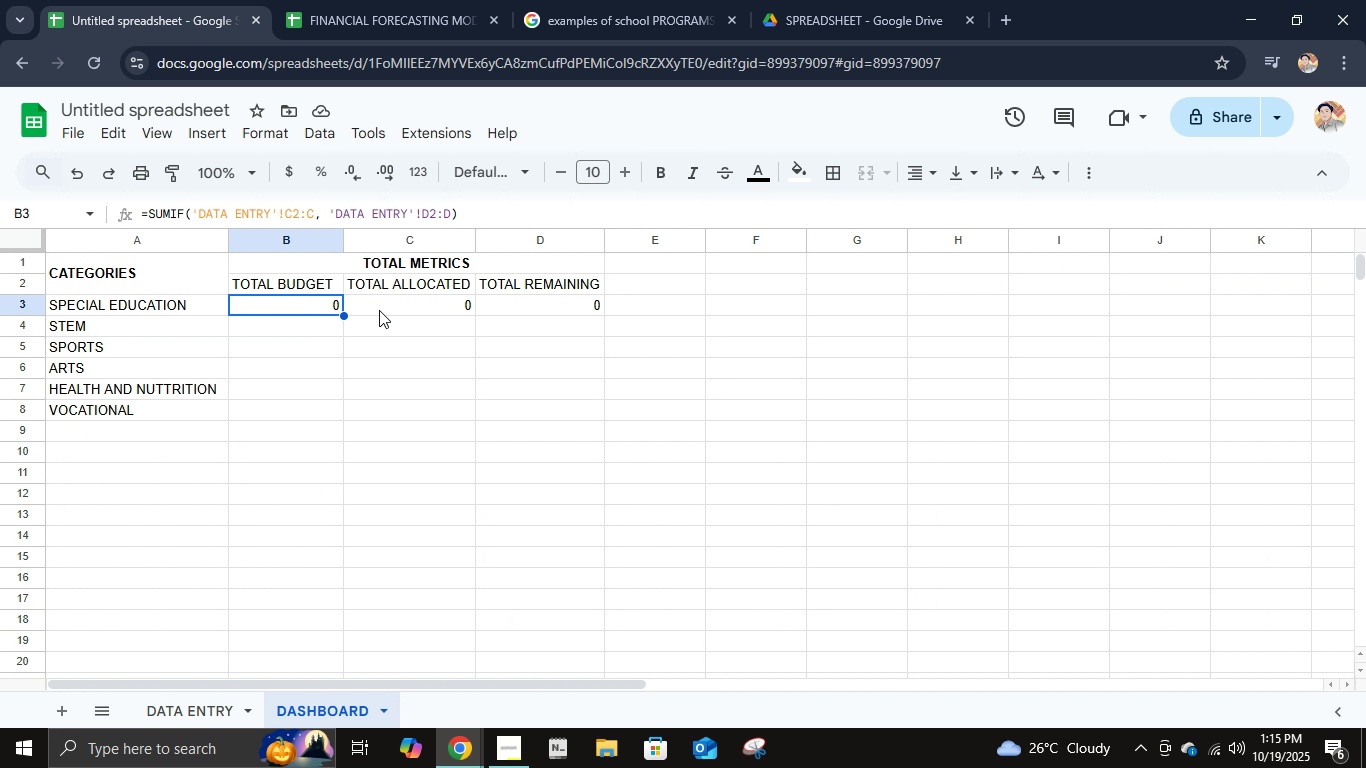 
left_click([379, 310])
 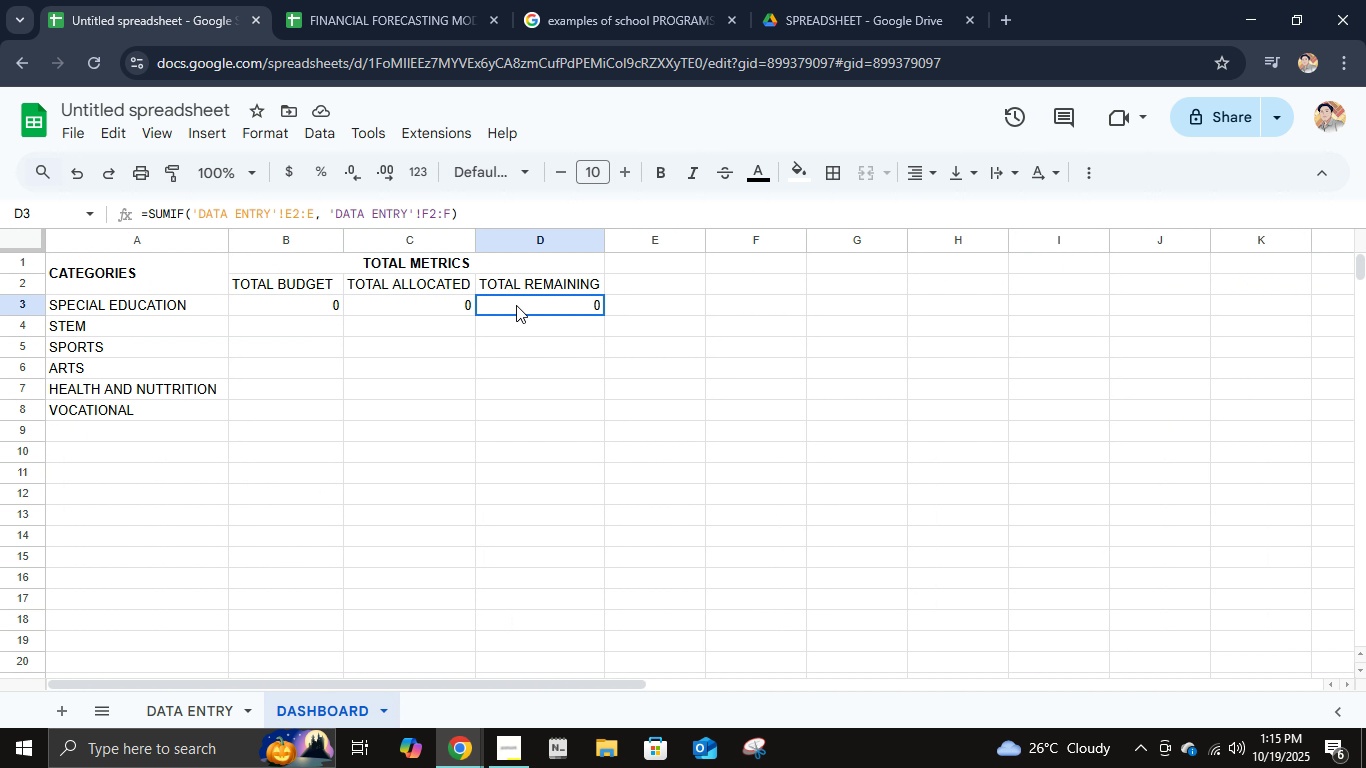 
left_click([516, 305])
 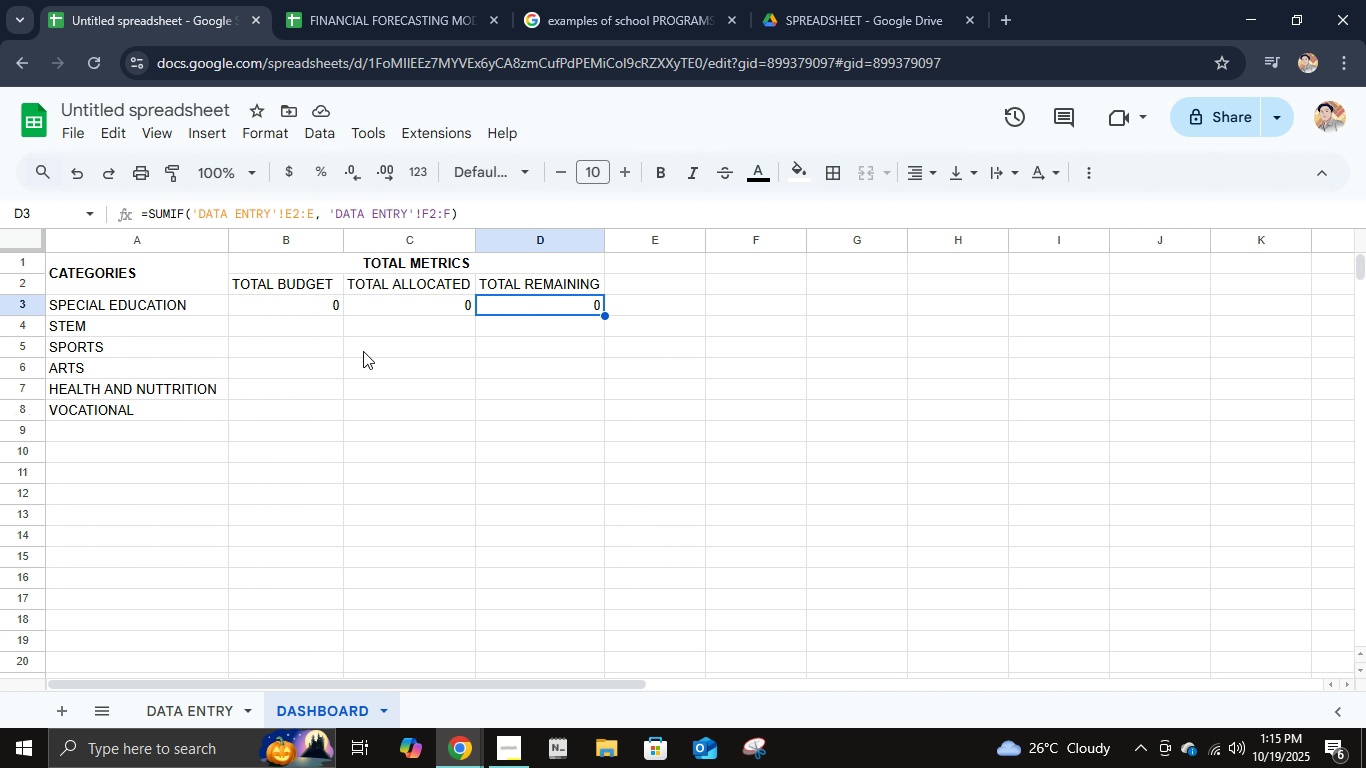 
left_click([309, 311])
 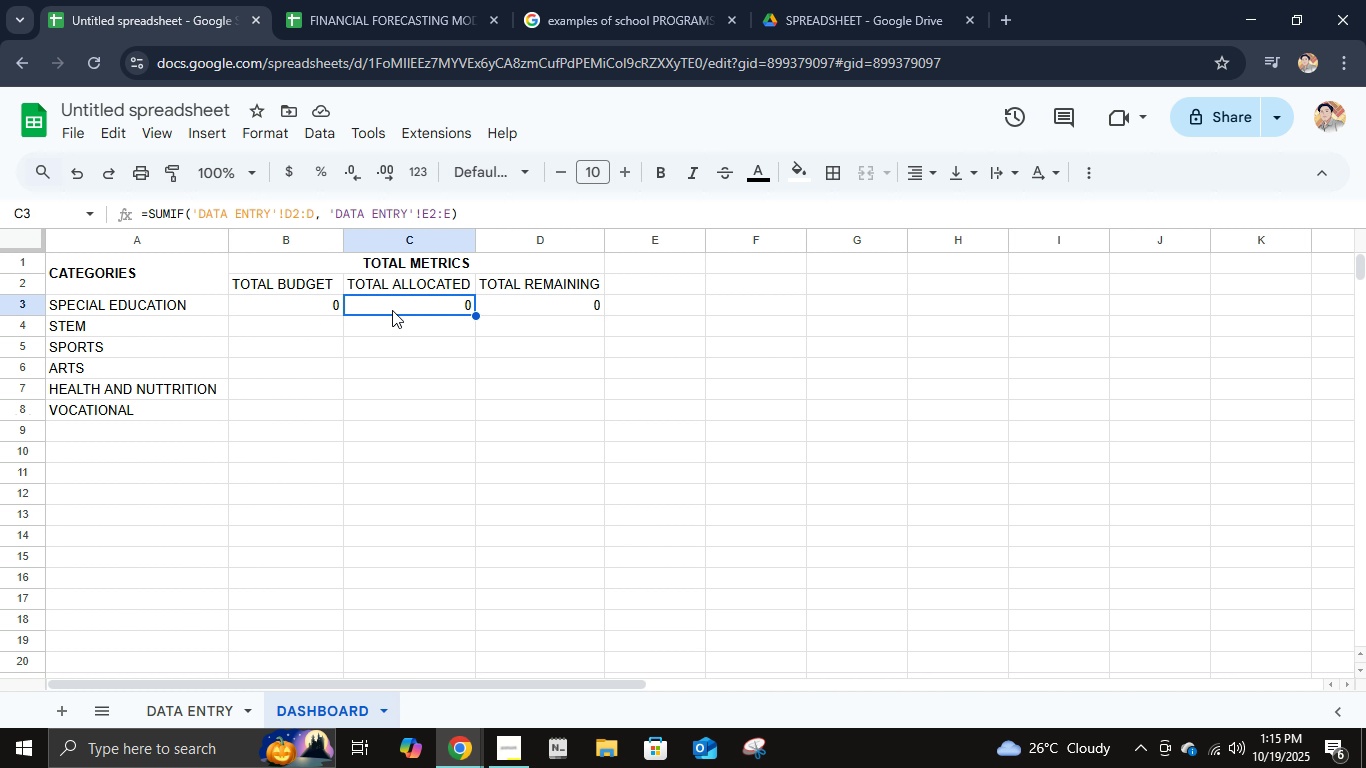 
left_click([392, 310])
 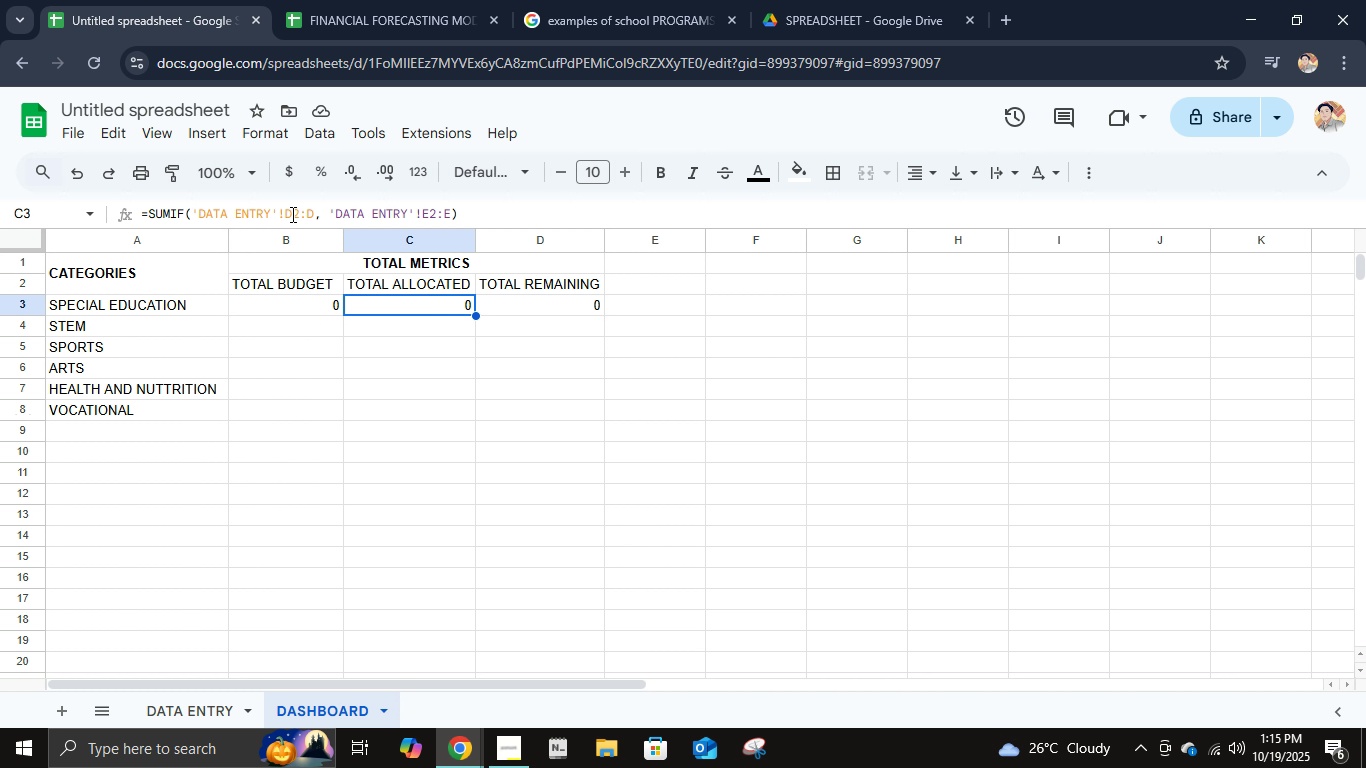 
left_click([291, 214])
 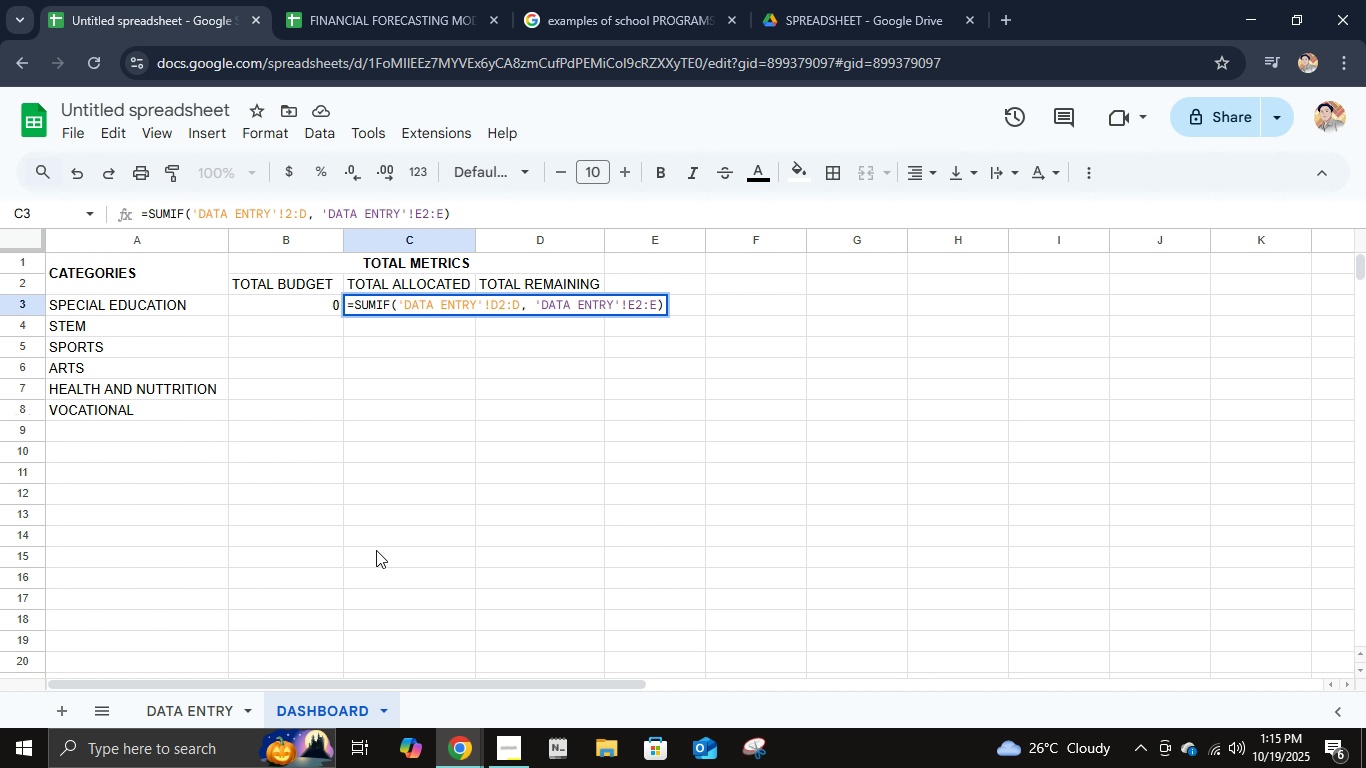 
key(Backspace)
 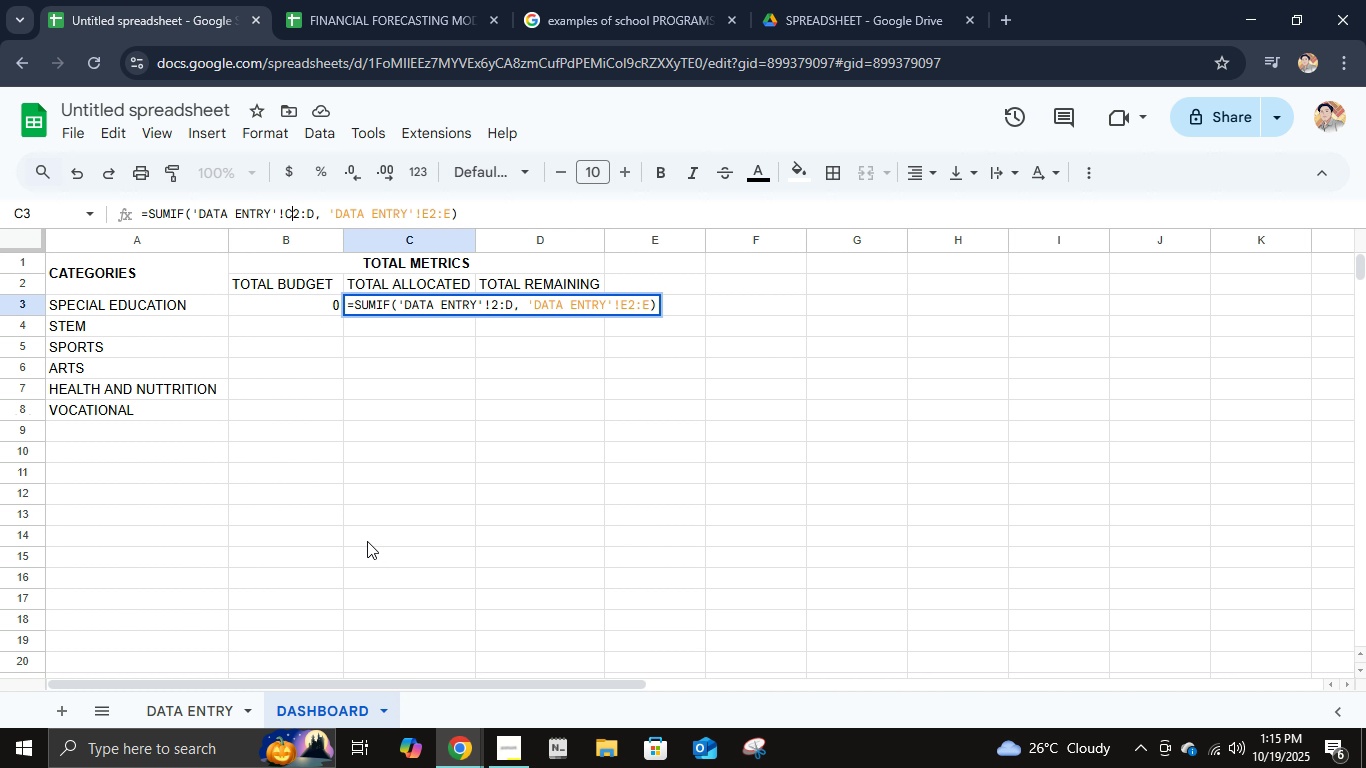 
key(C)
 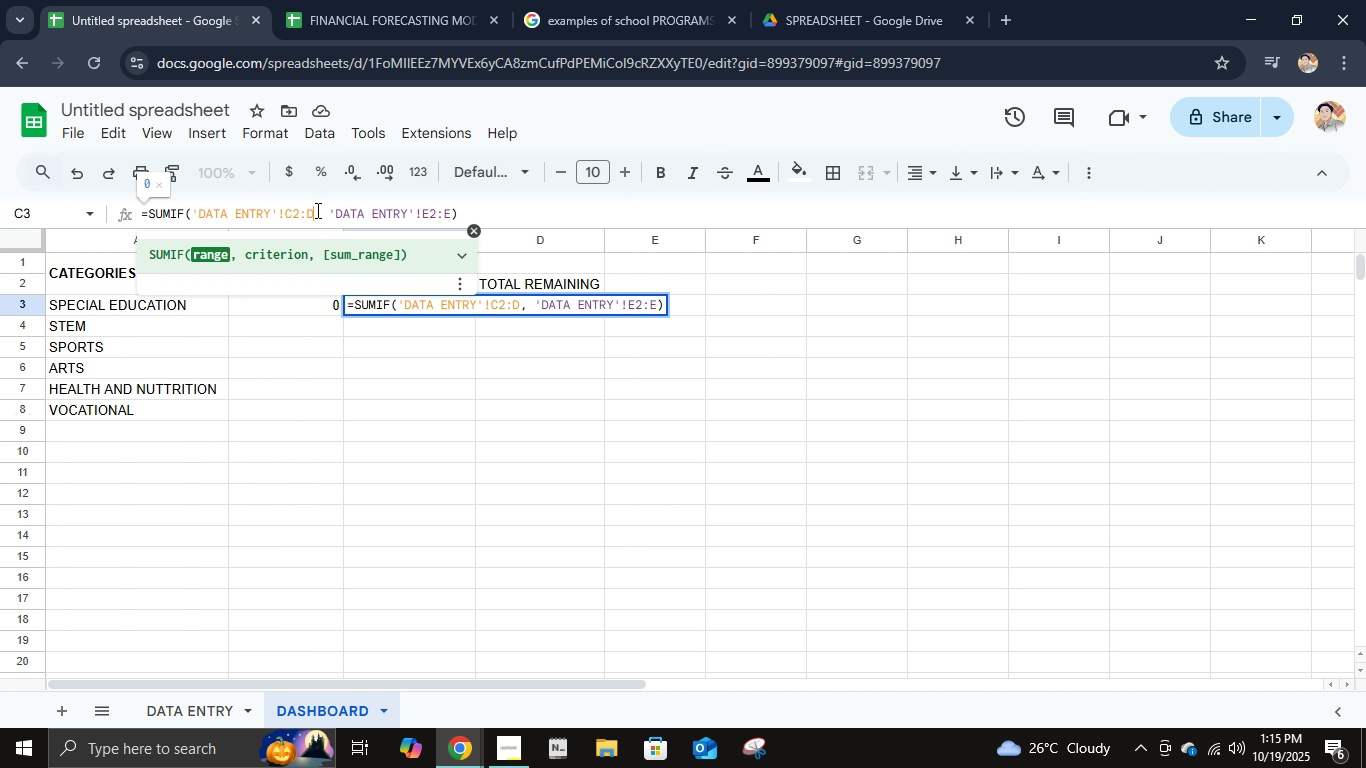 
left_click([316, 210])
 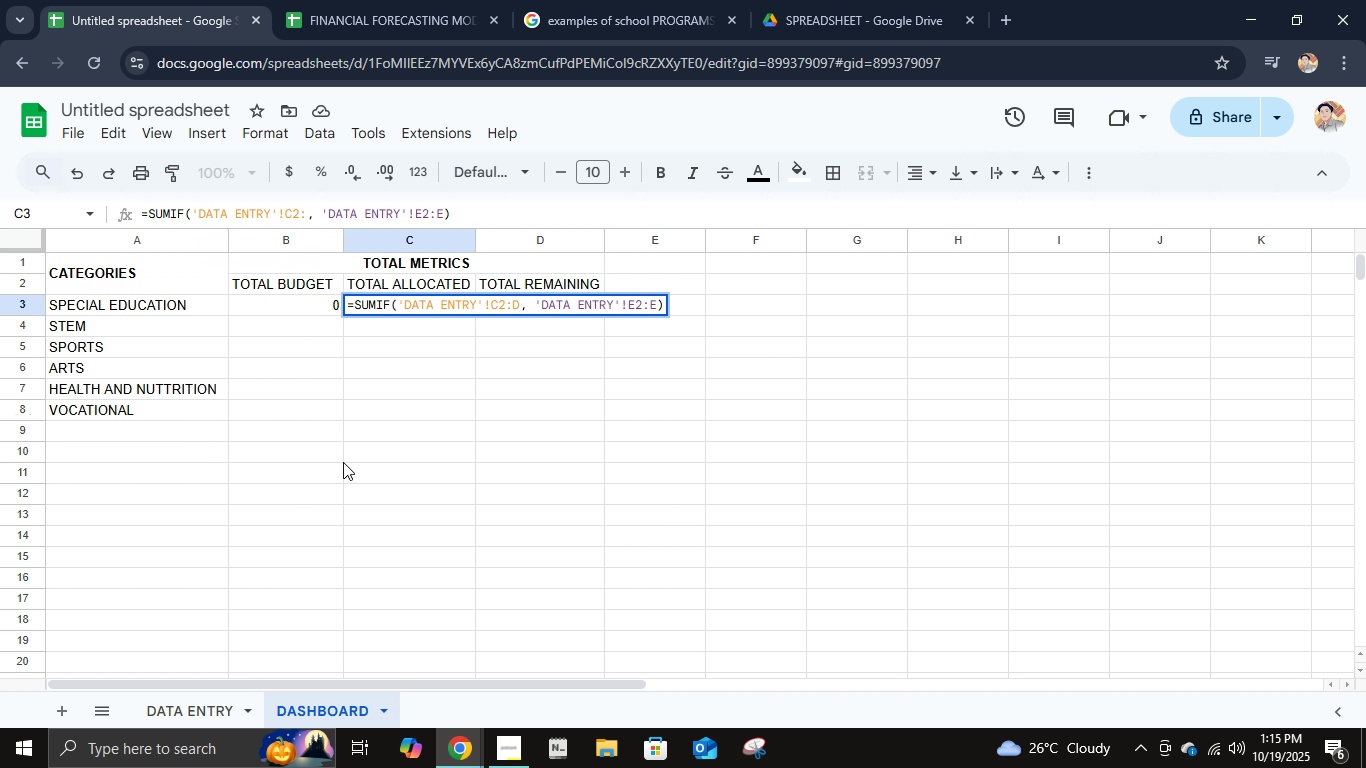 
key(Backspace)
 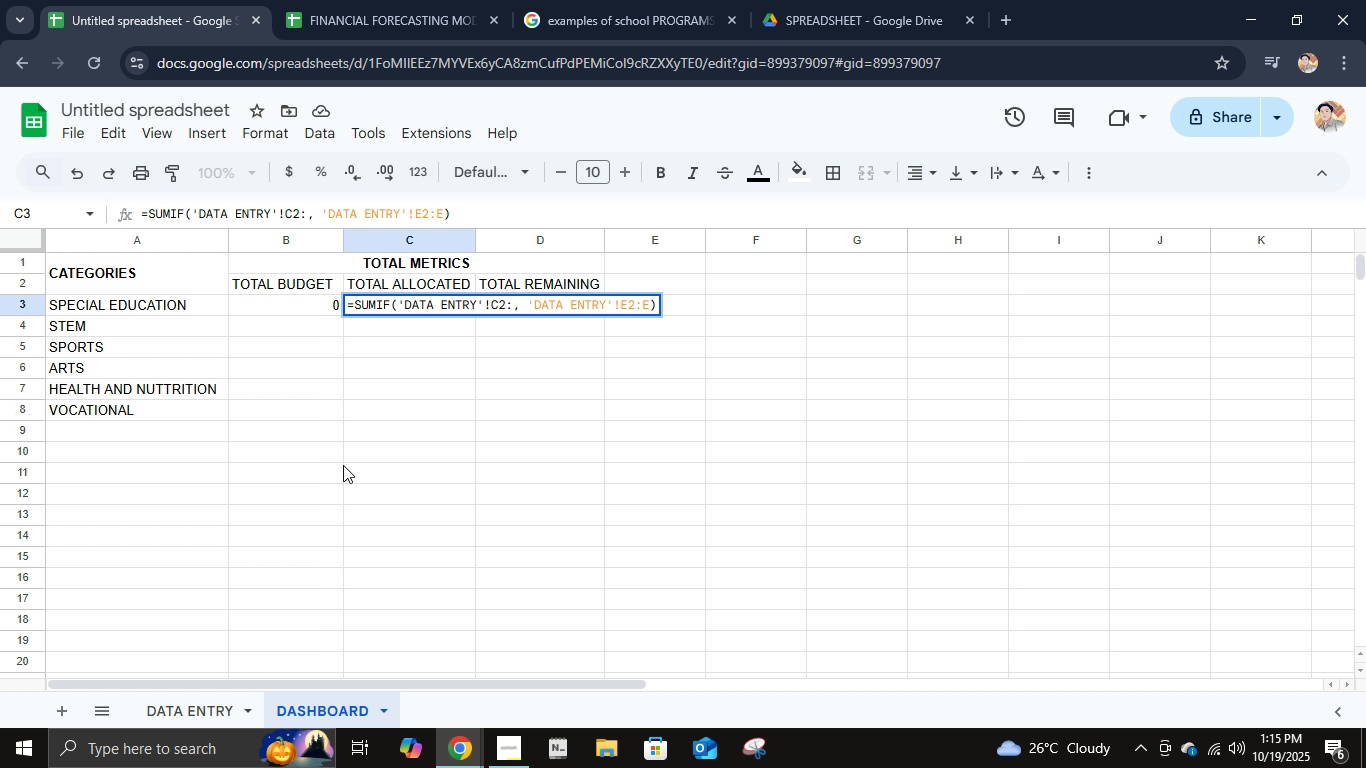 
key(C)
 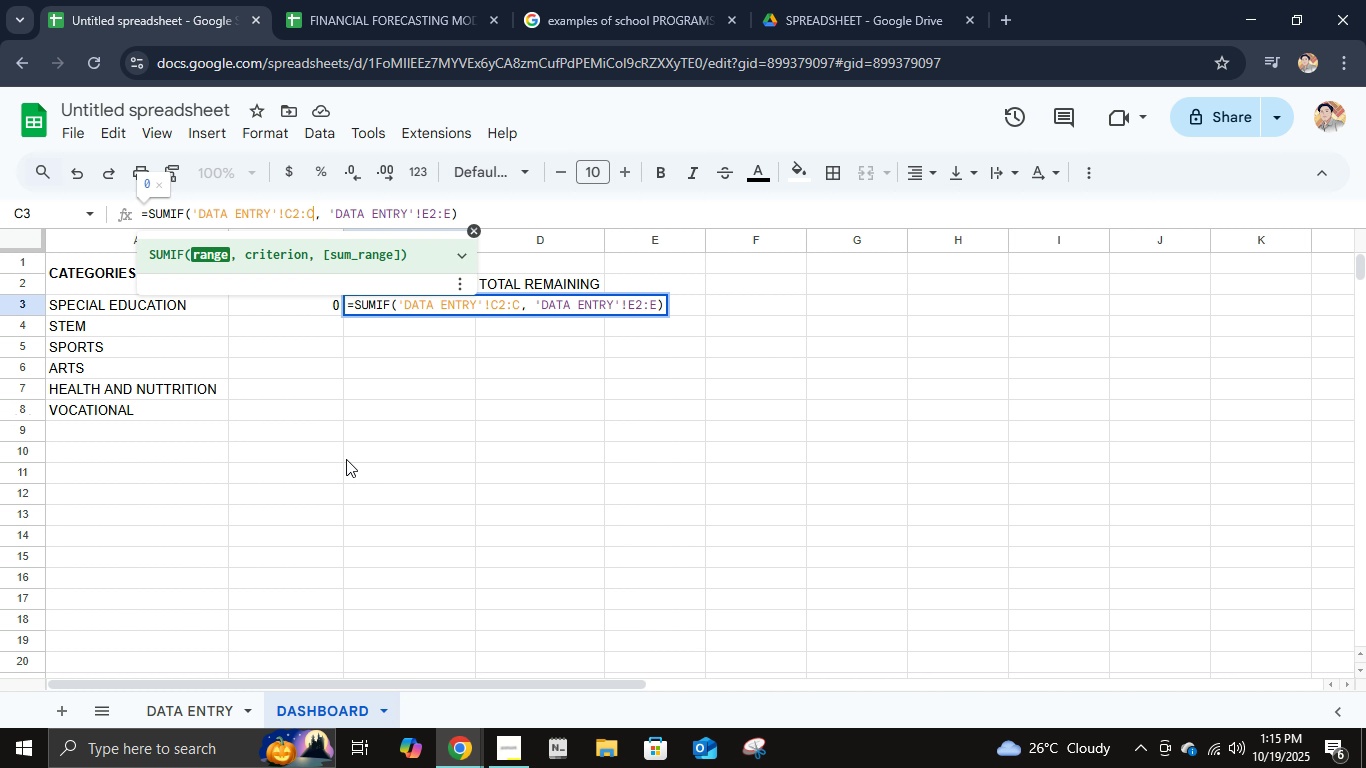 
key(Enter)
 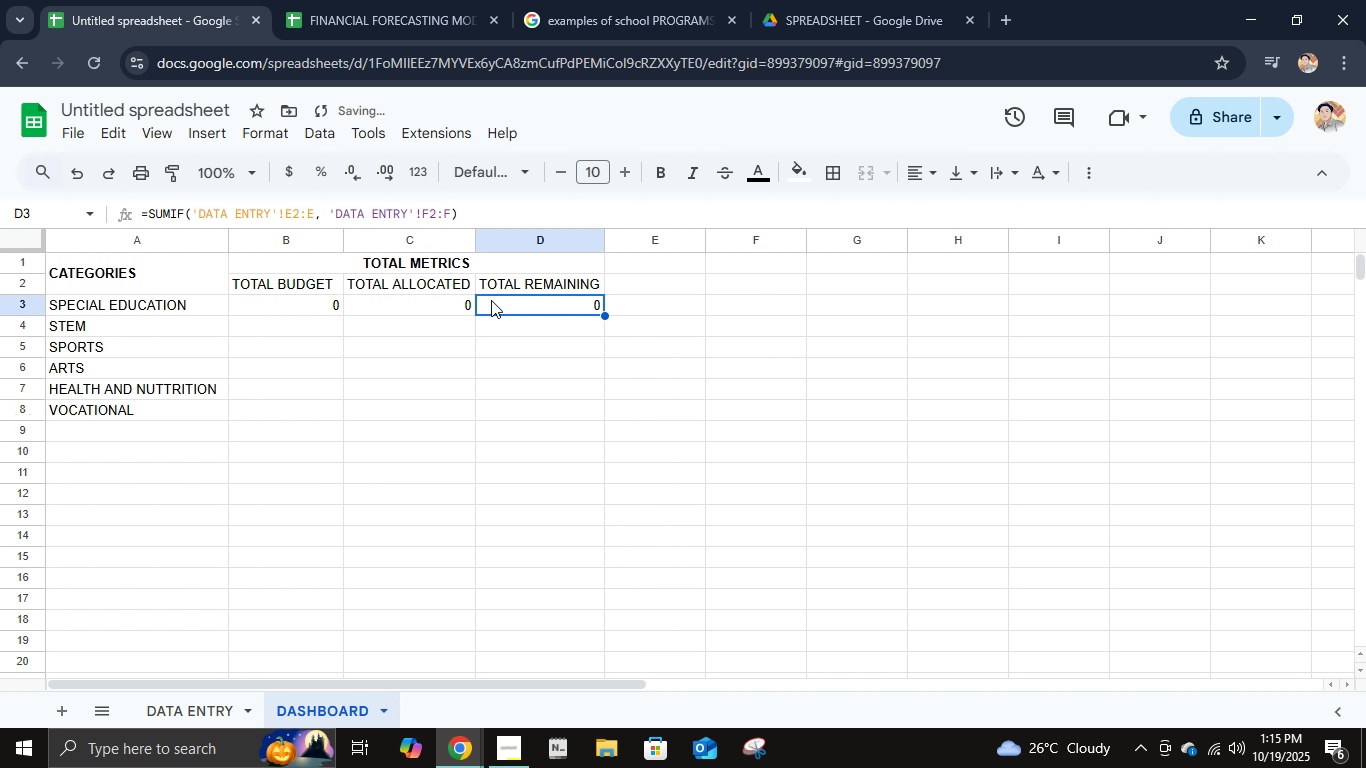 
left_click([491, 300])
 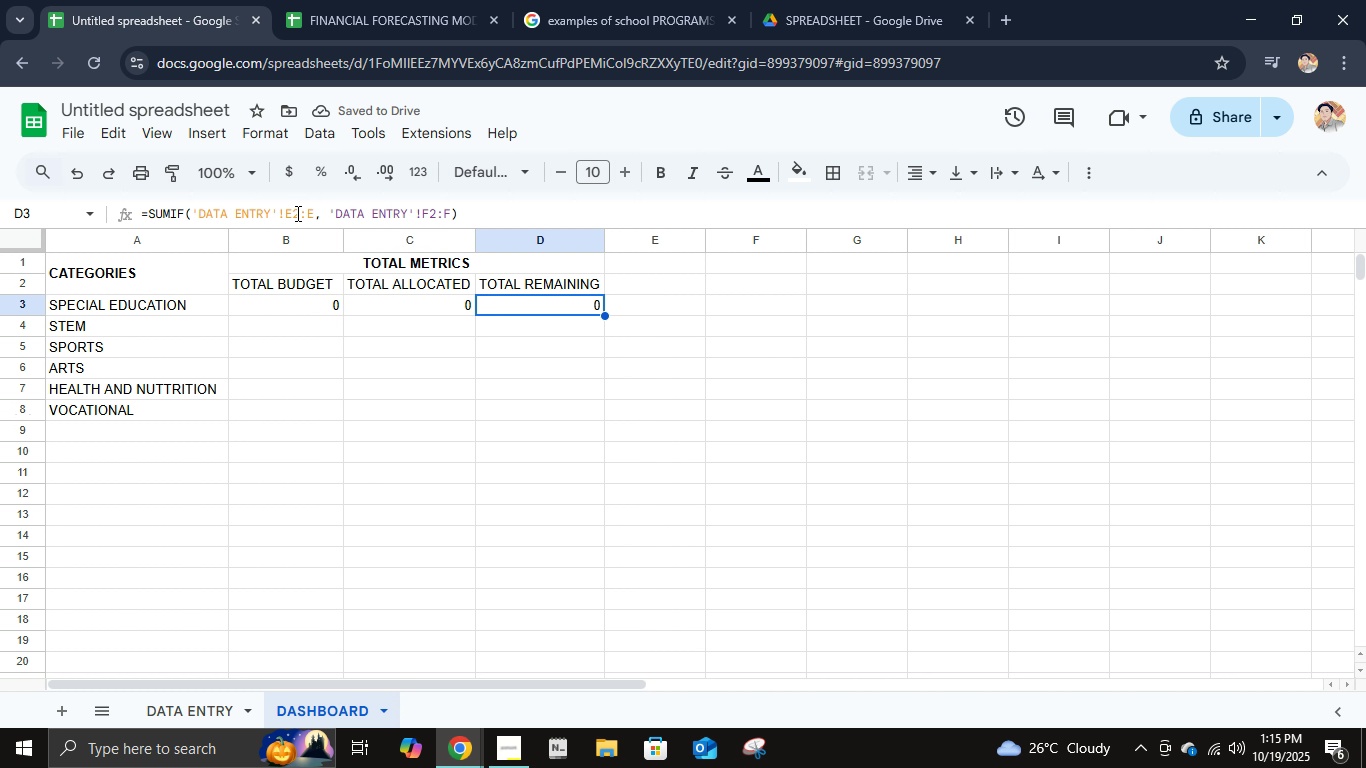 
left_click([296, 213])
 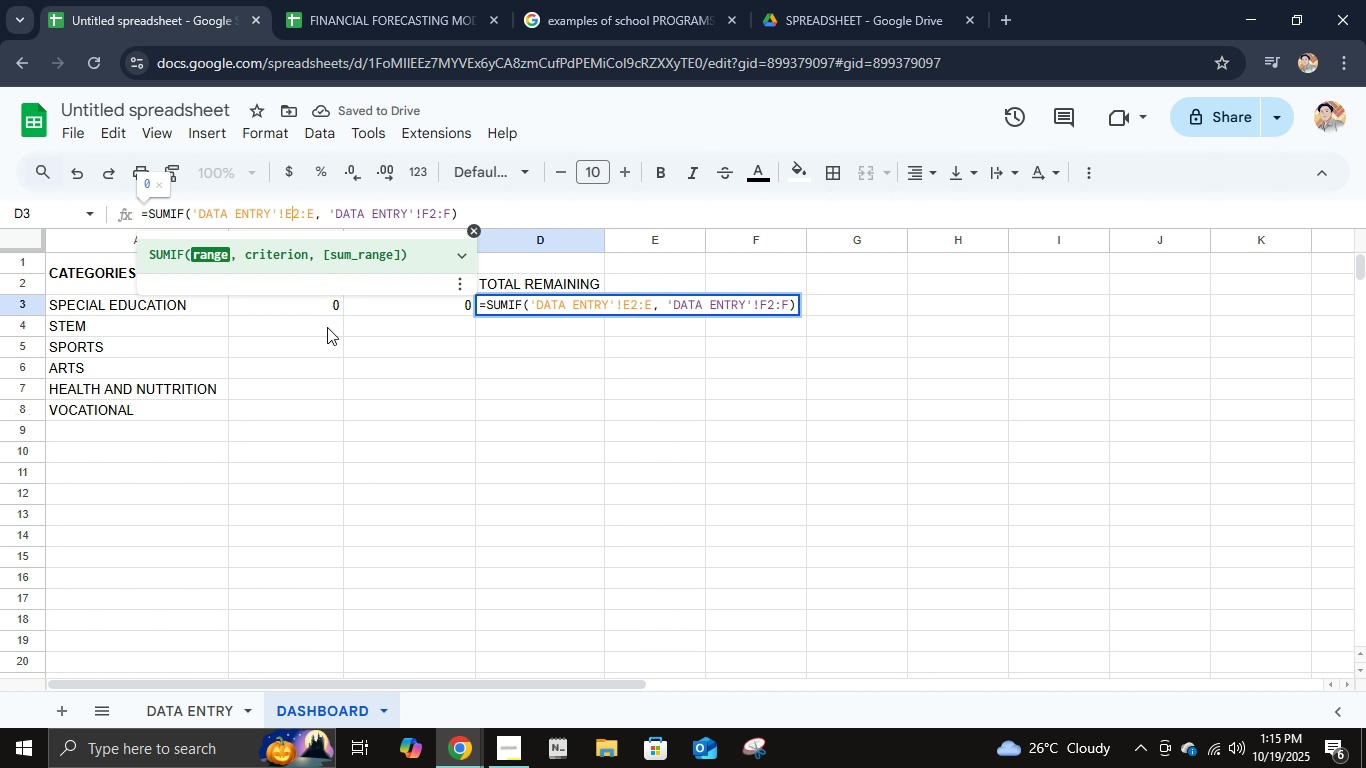 
key(ArrowLeft)
 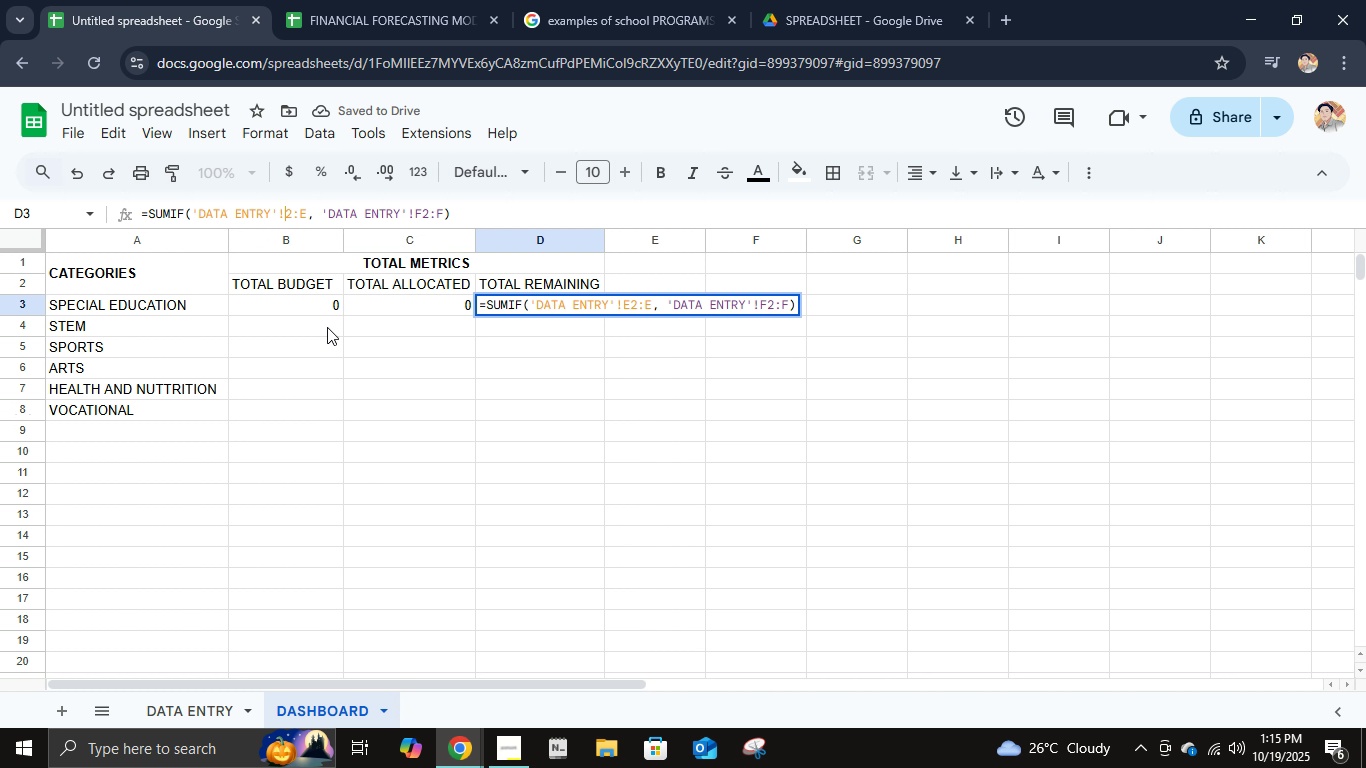 
key(Backspace)
 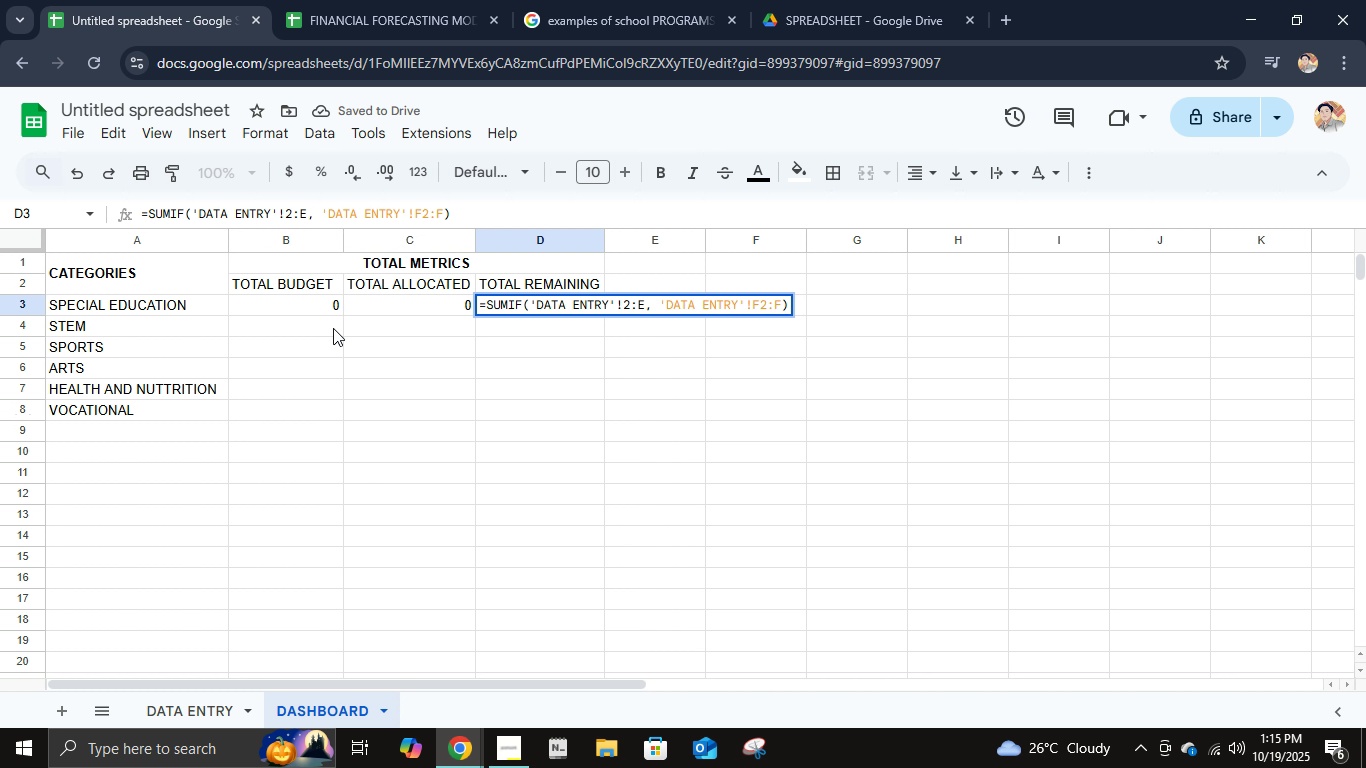 
key(C)
 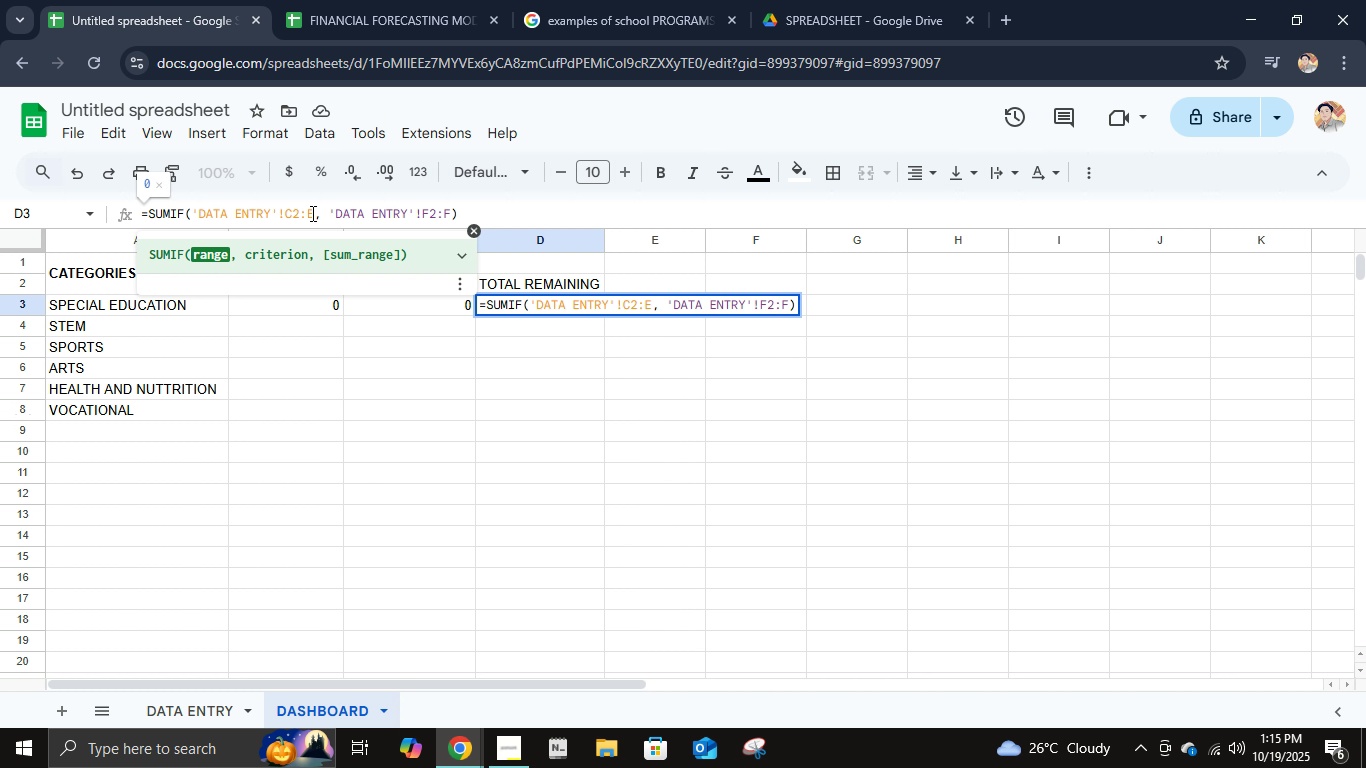 
left_click([311, 213])
 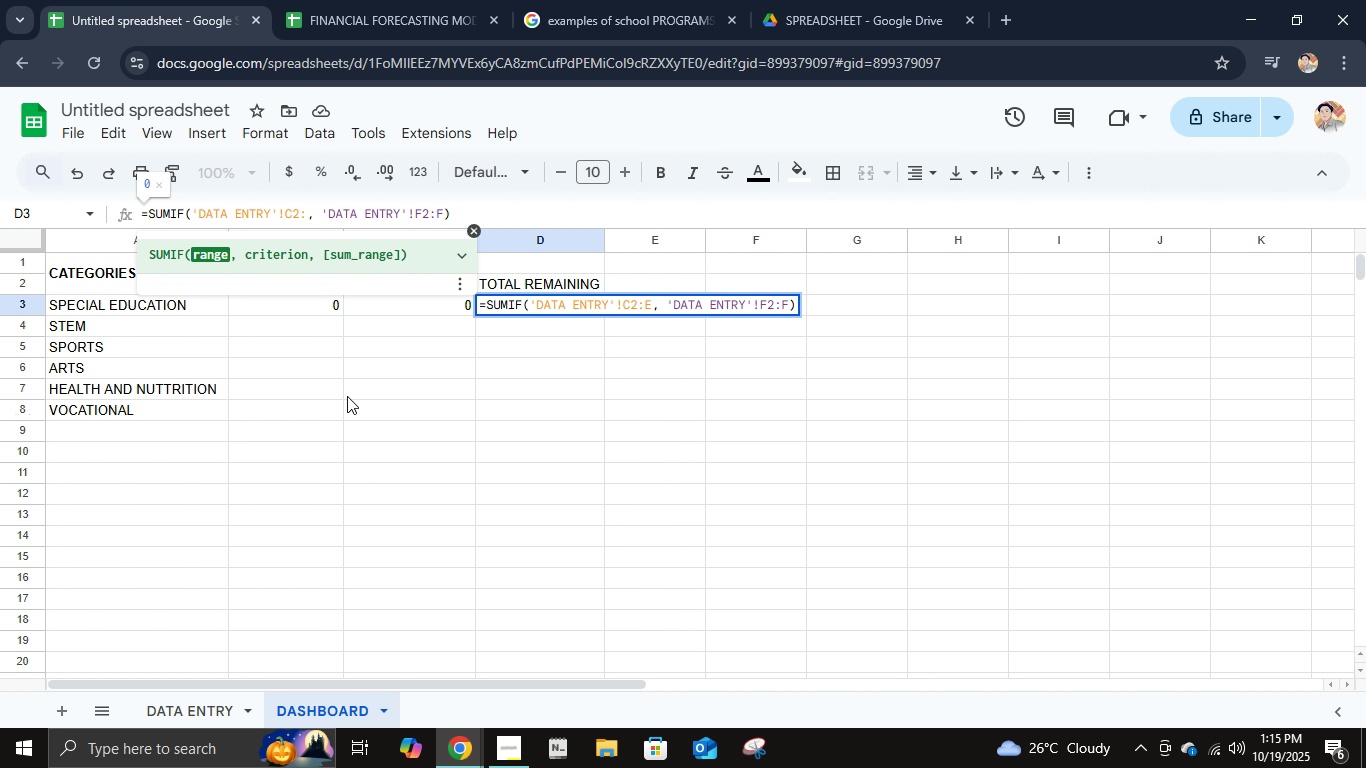 
key(Backspace)
 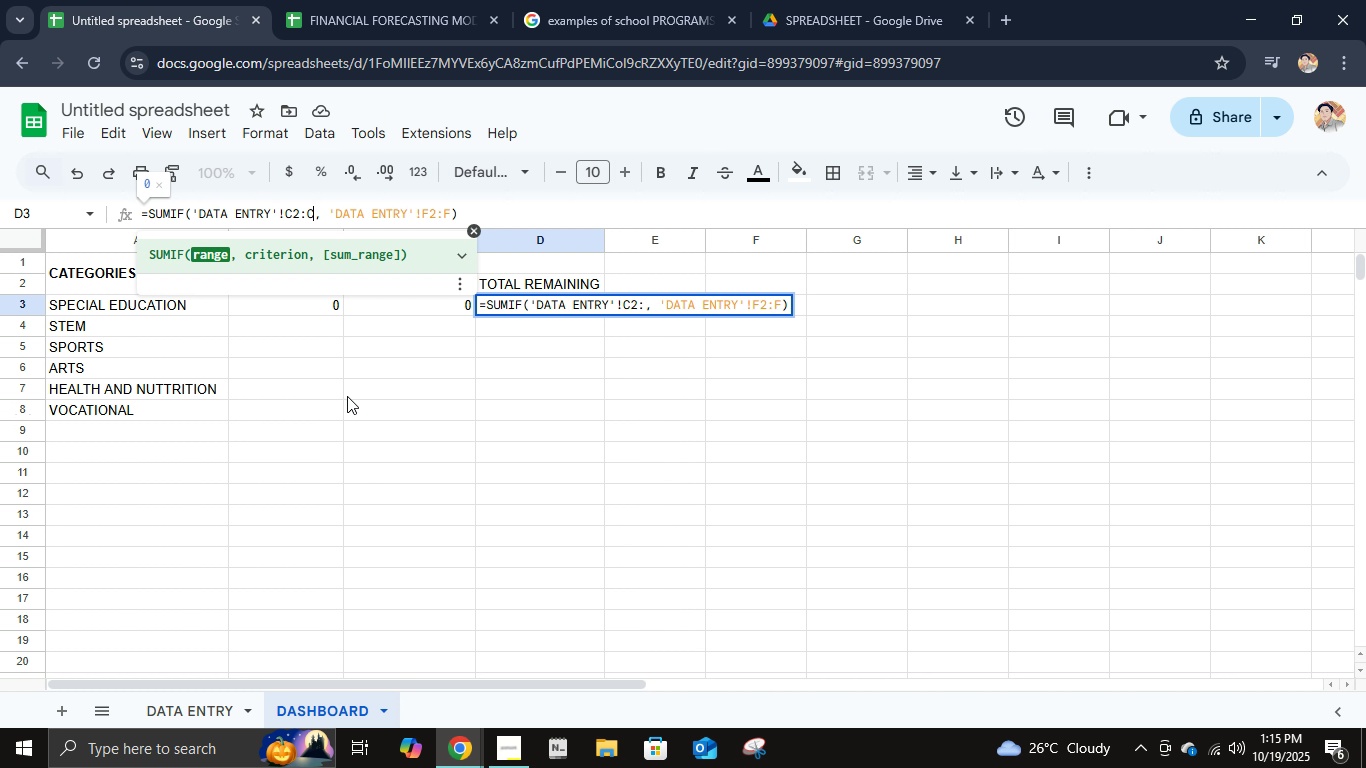 
key(C)
 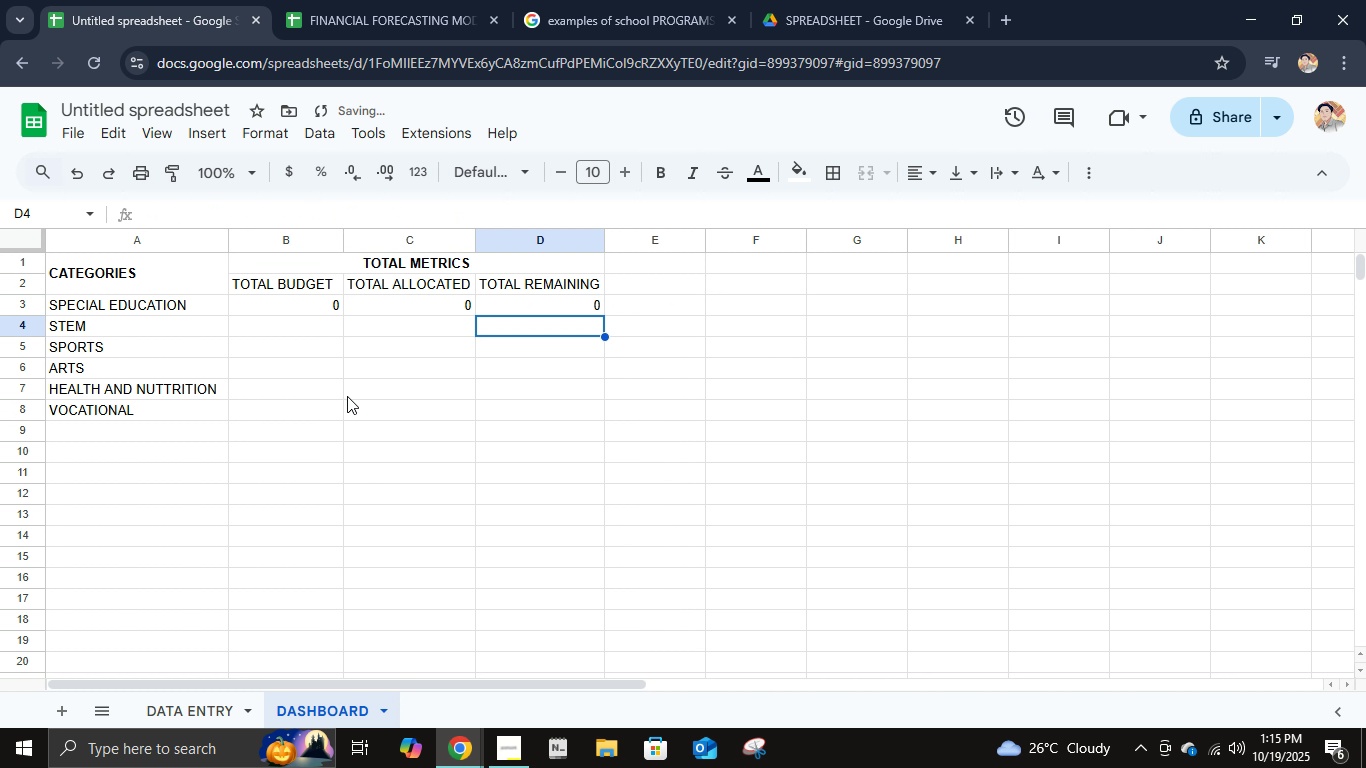 
key(Enter)
 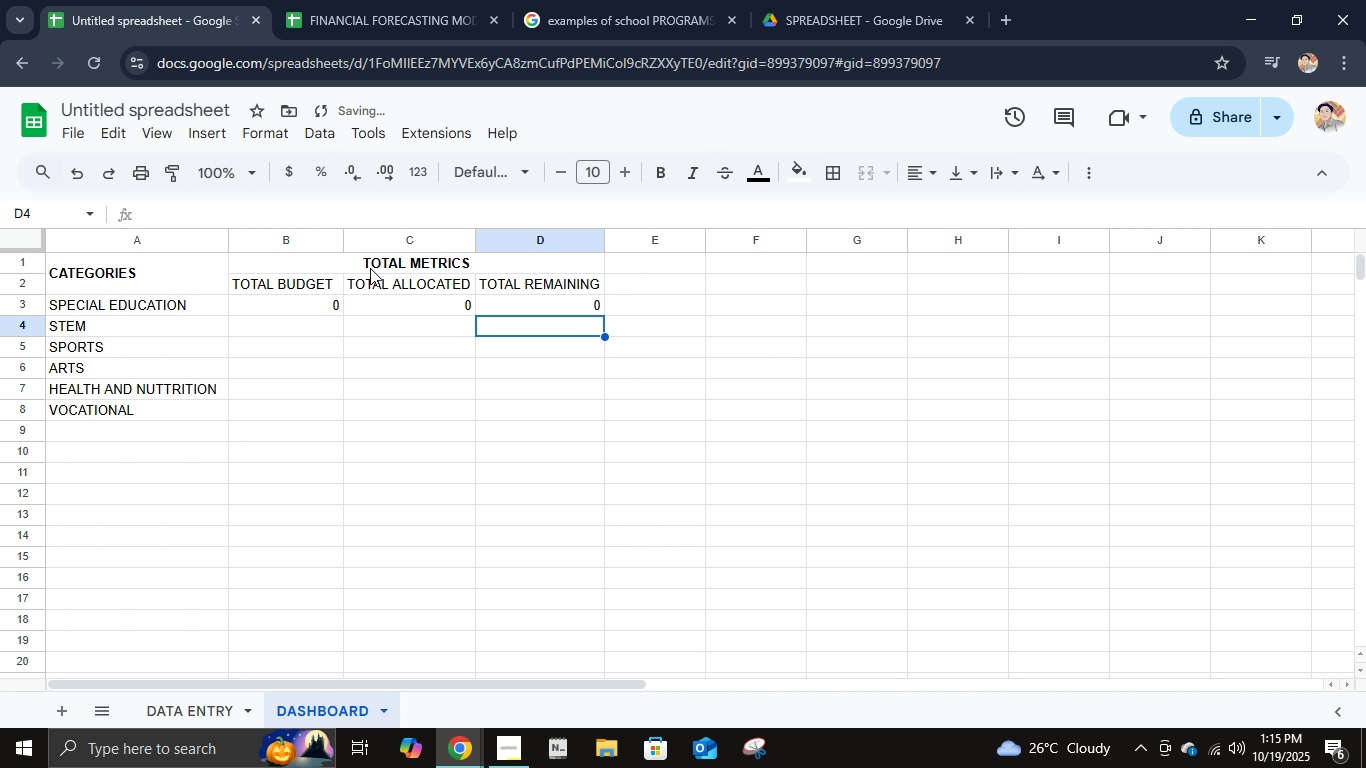 
left_click([364, 0])
 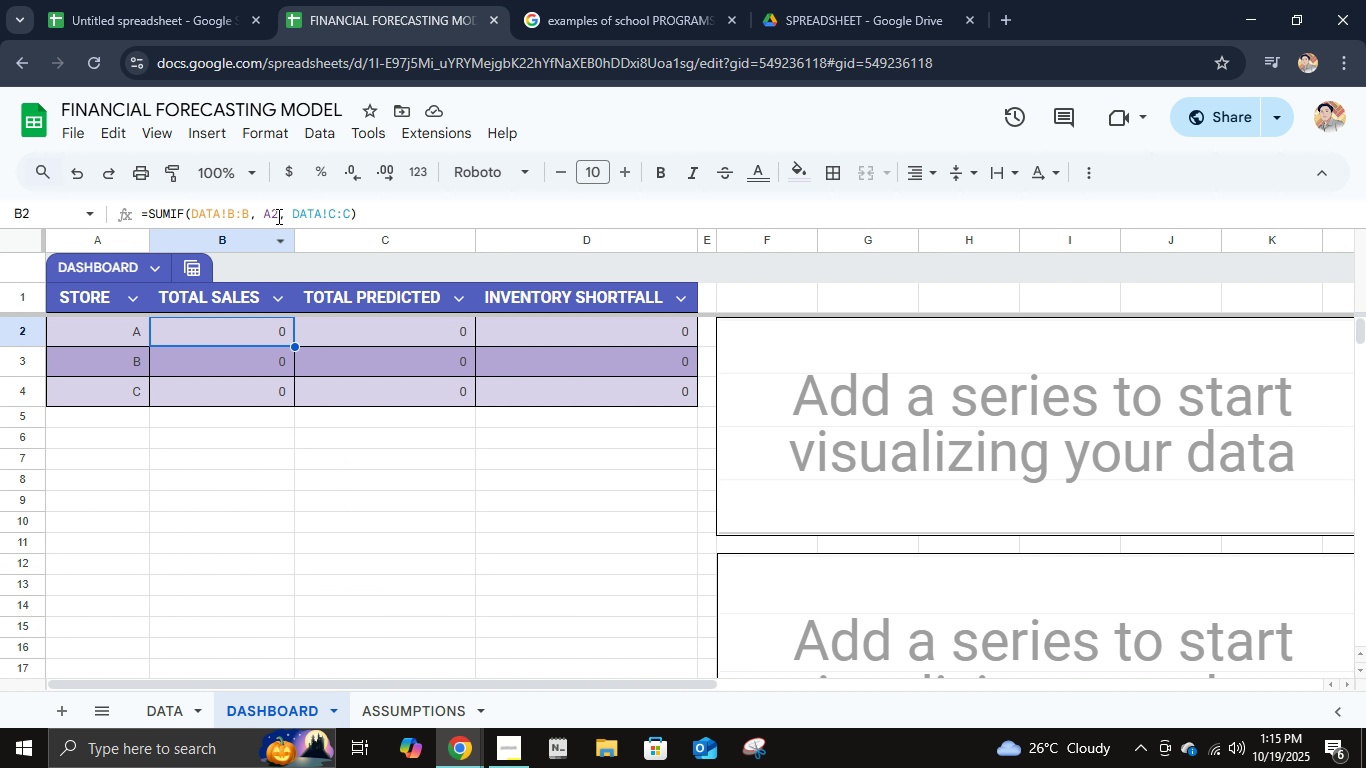 
left_click([273, 210])
 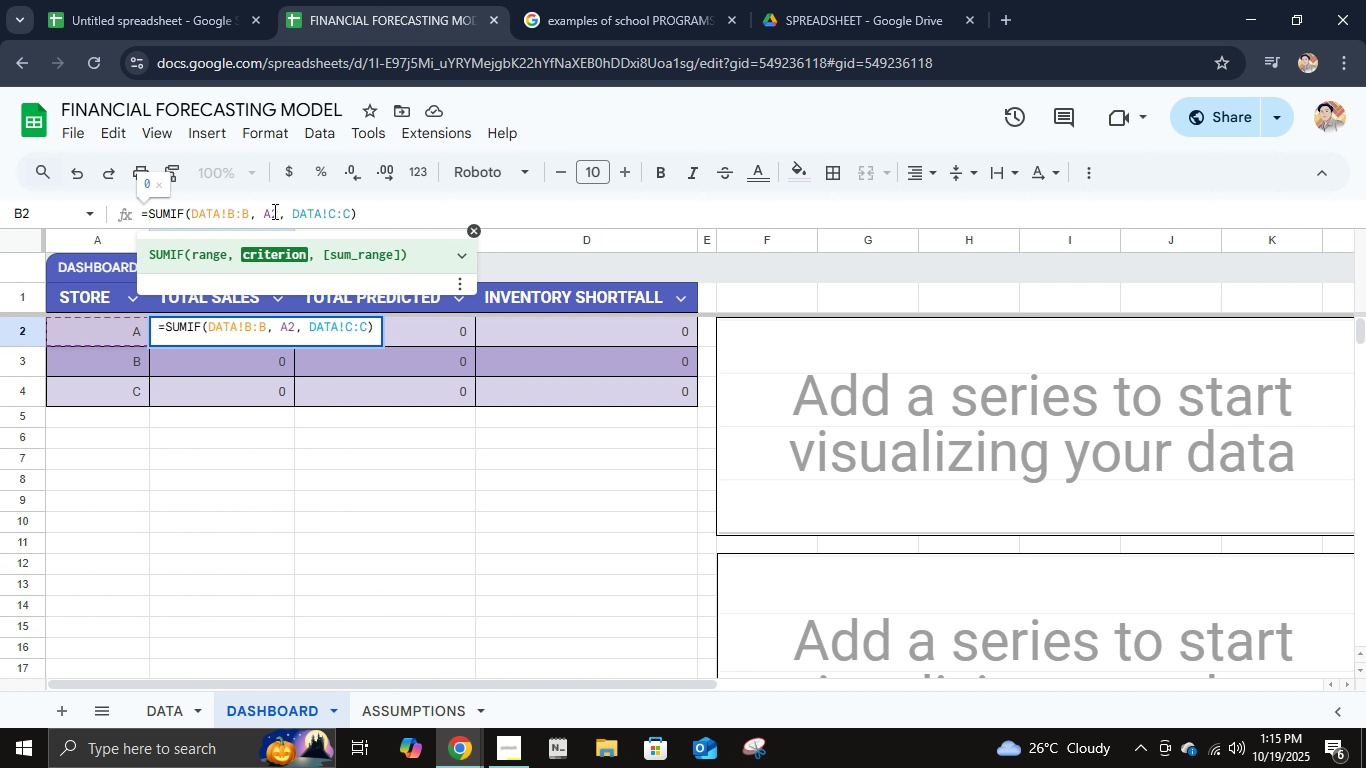 
key(Escape)
 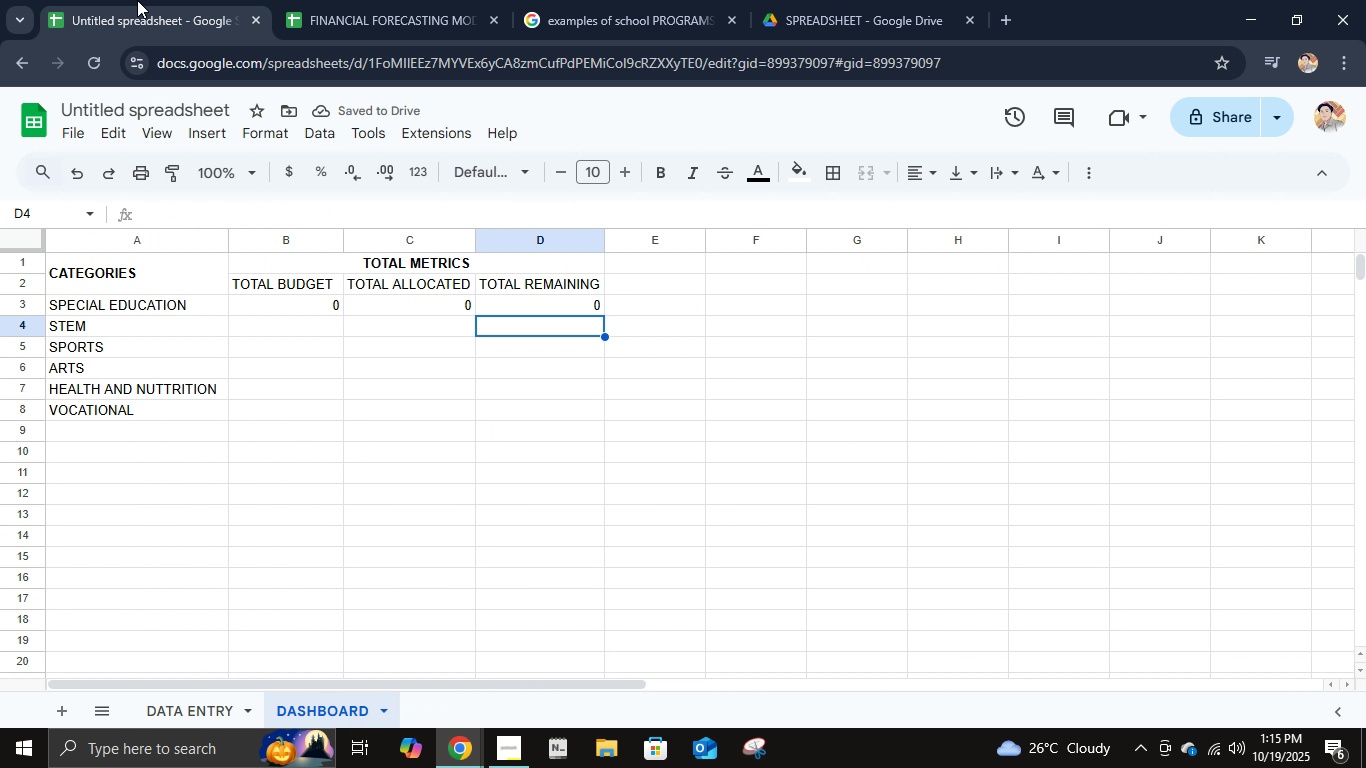 
left_click([137, 0])
 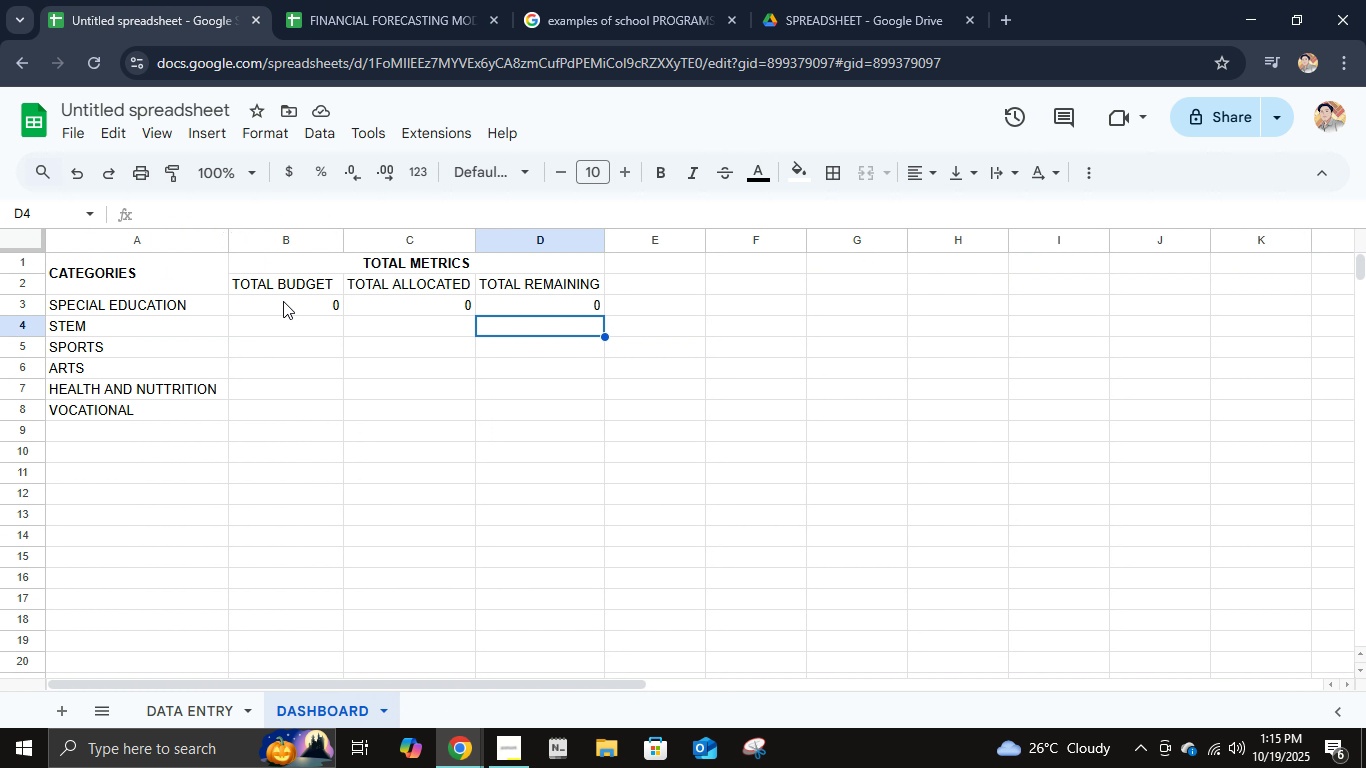 
left_click([283, 301])
 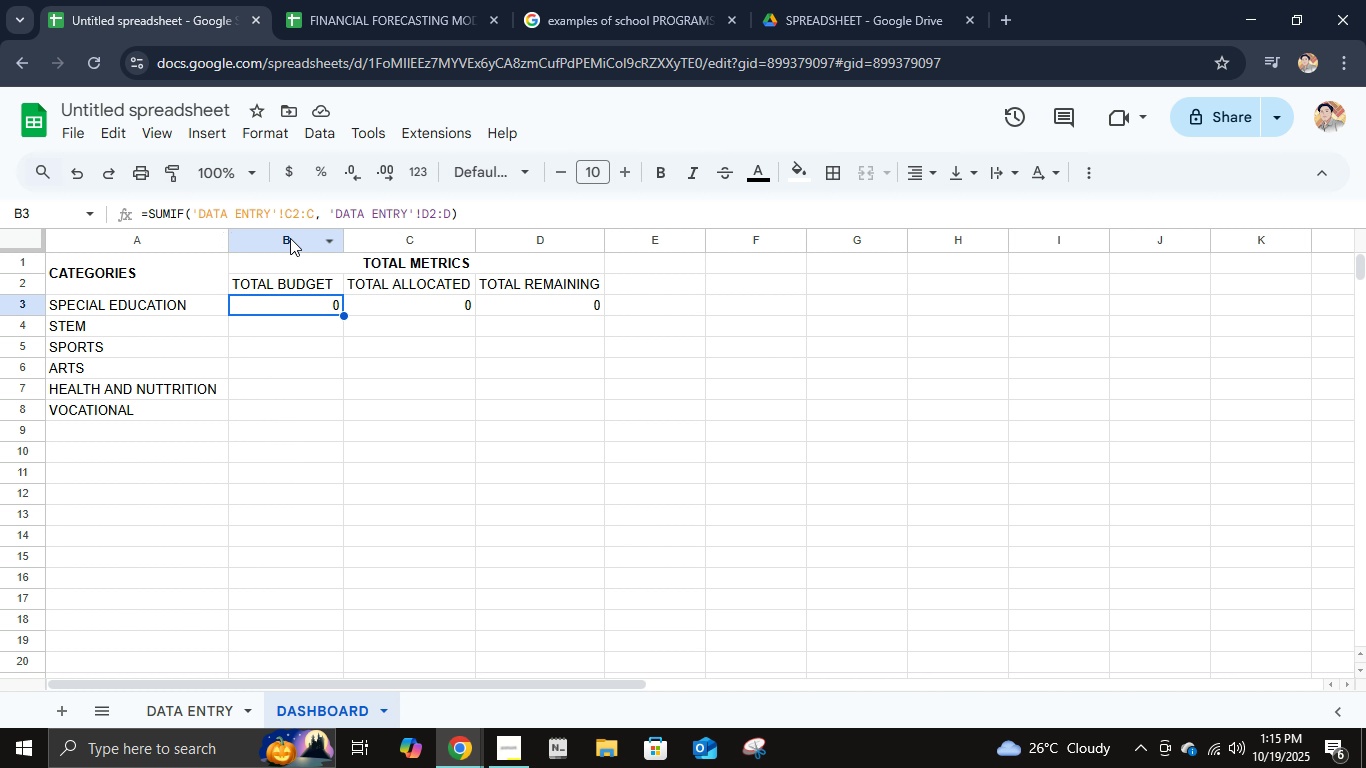 
left_click([320, 205])
 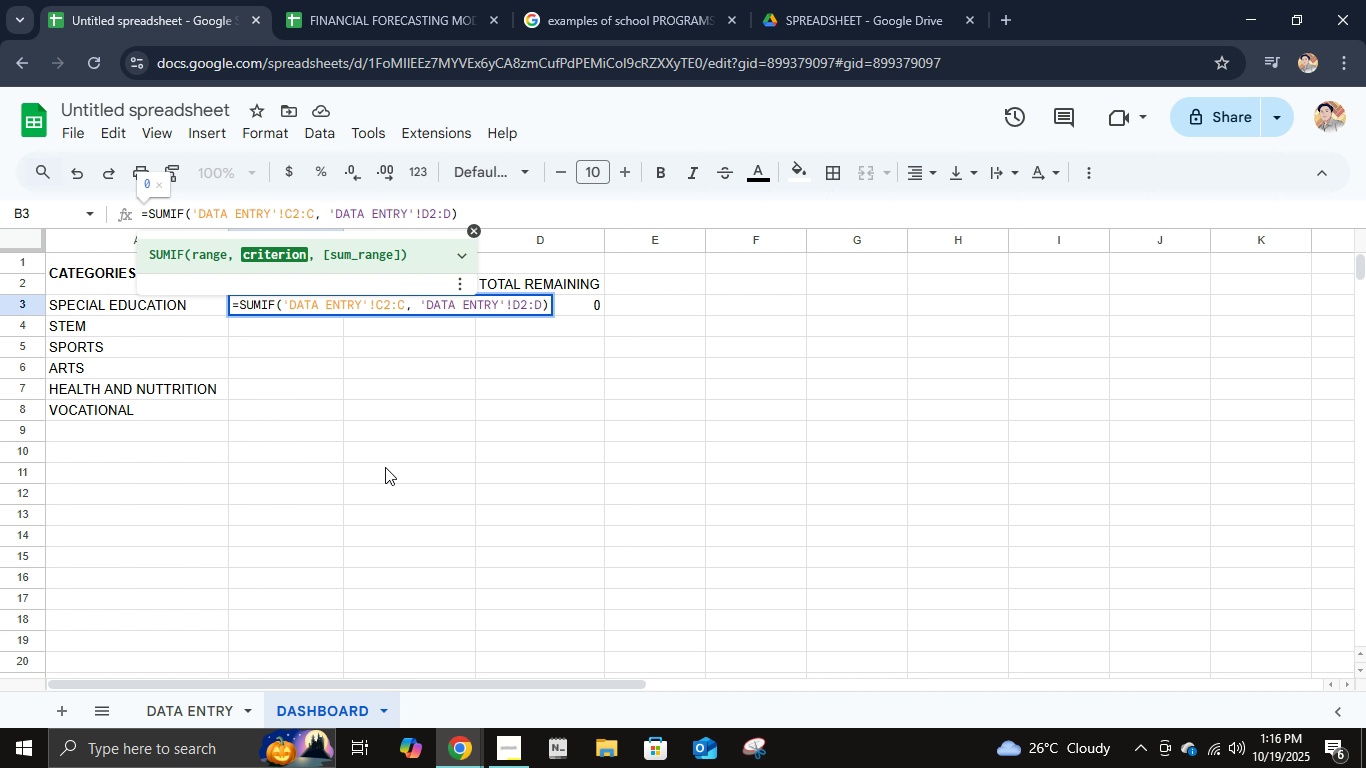 
wait(6.02)
 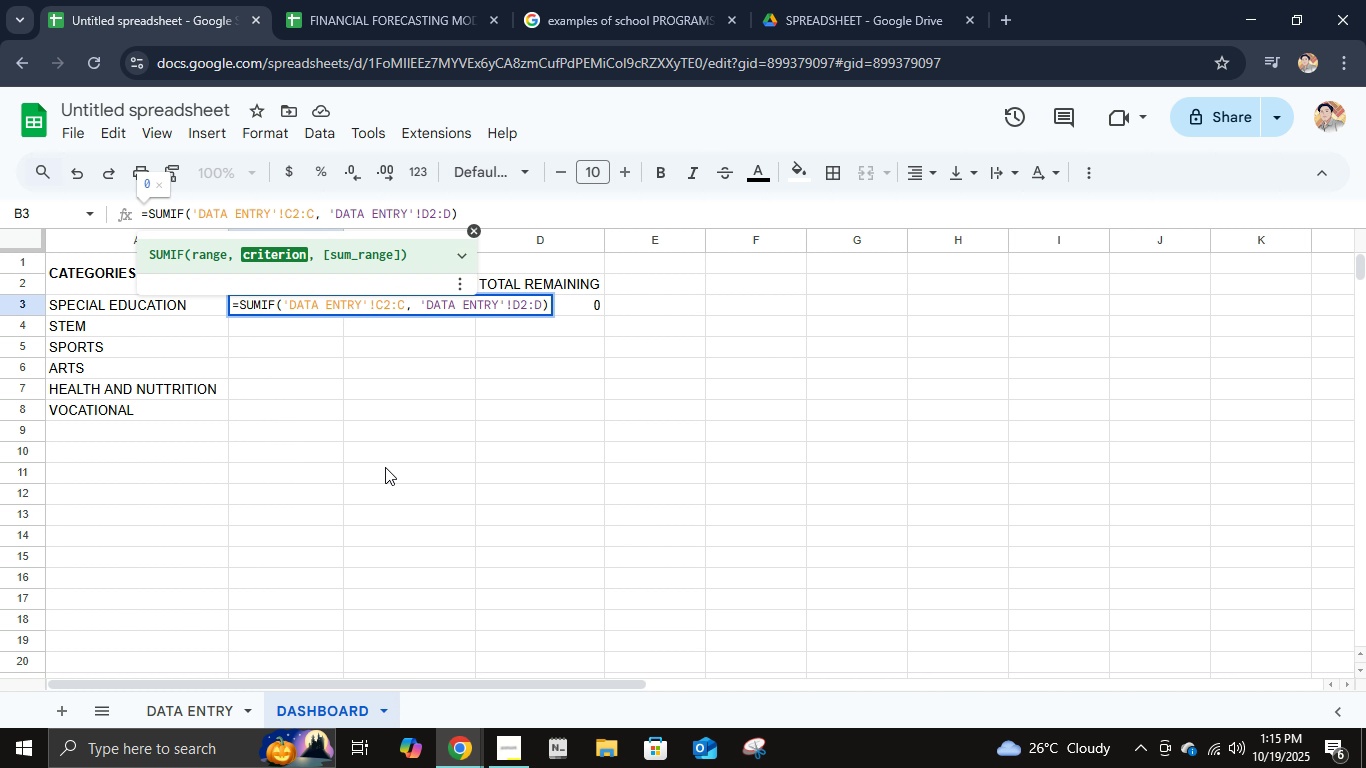 
type( a3,)
 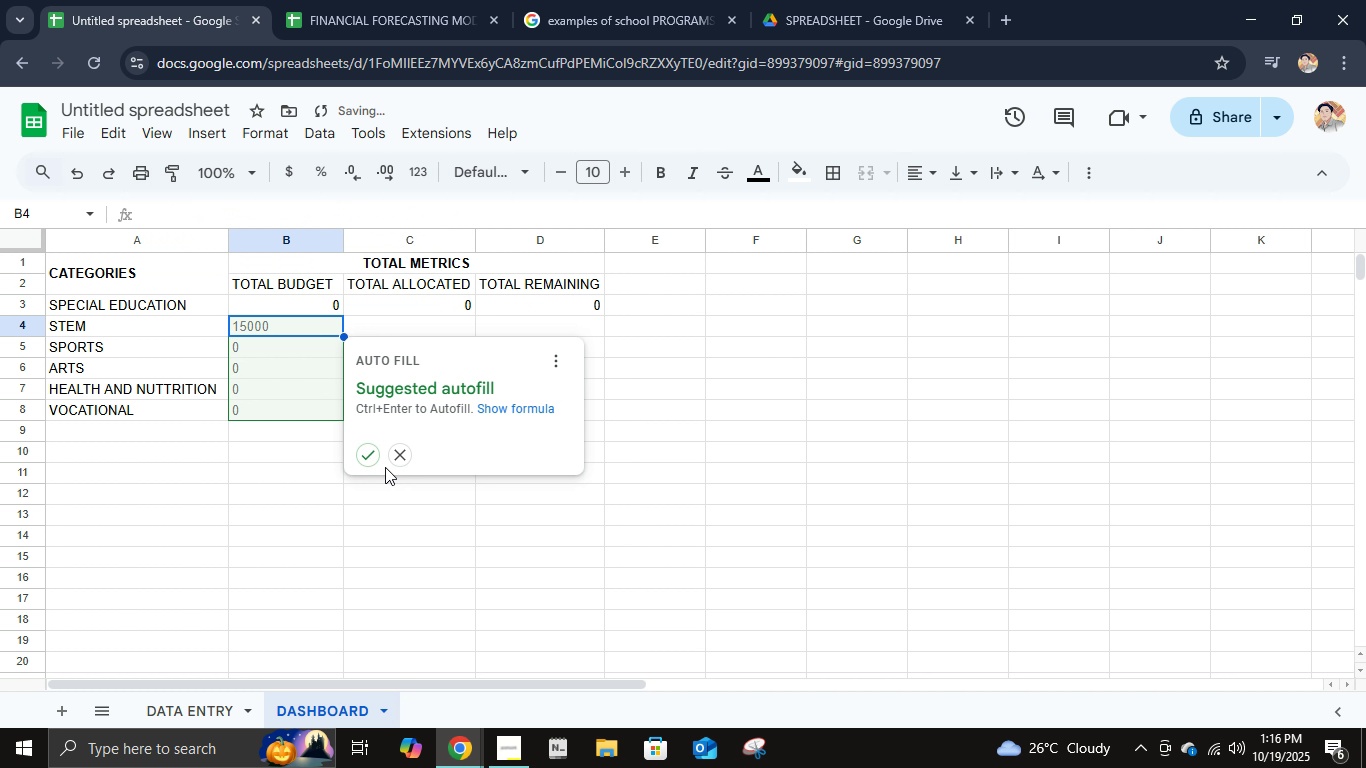 
key(Enter)
 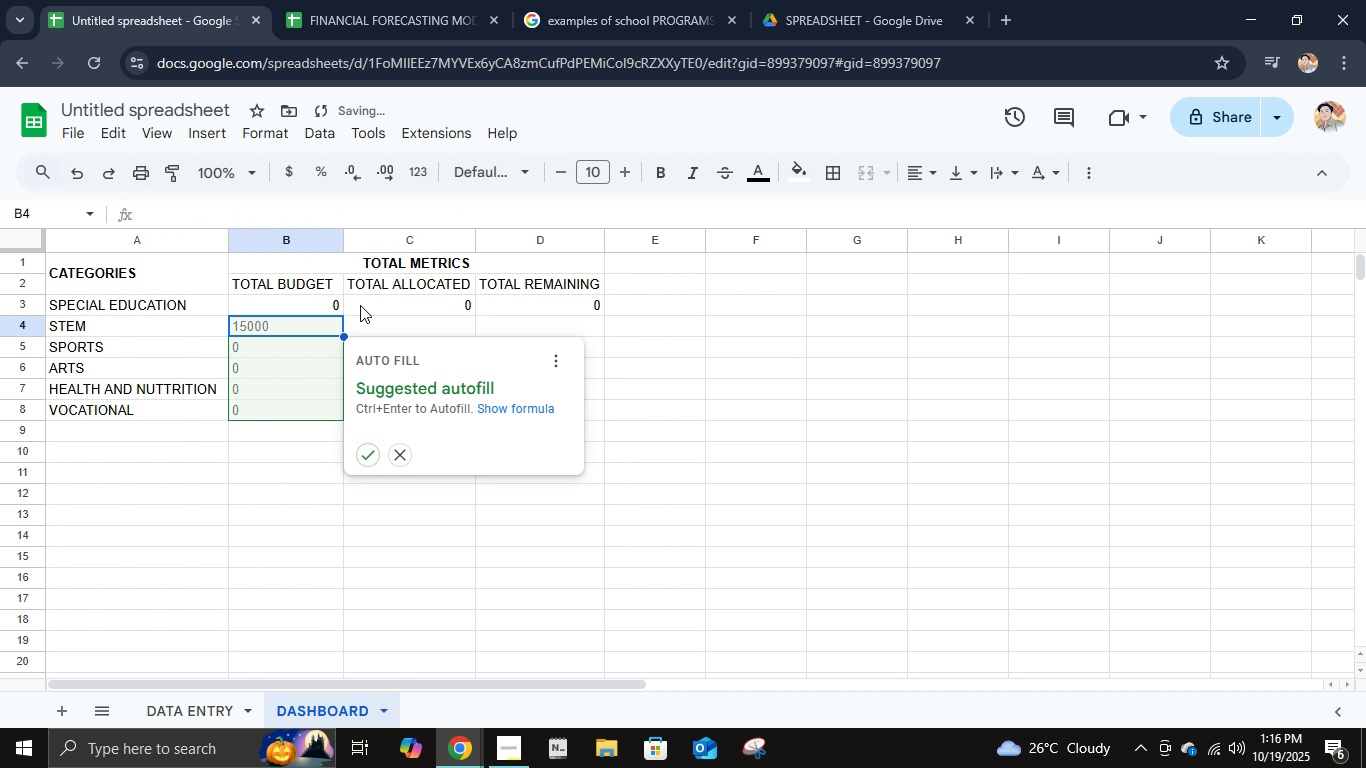 
left_click([364, 304])
 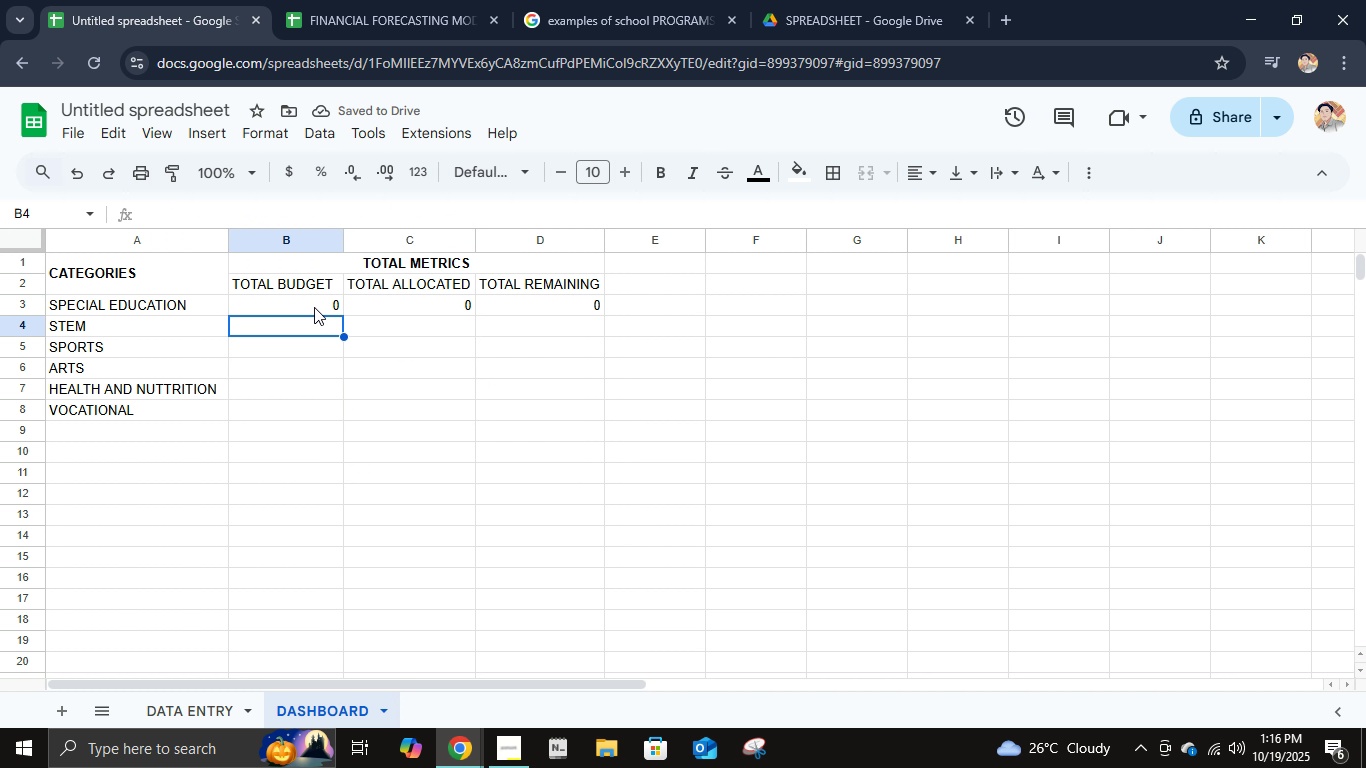 
double_click([314, 307])
 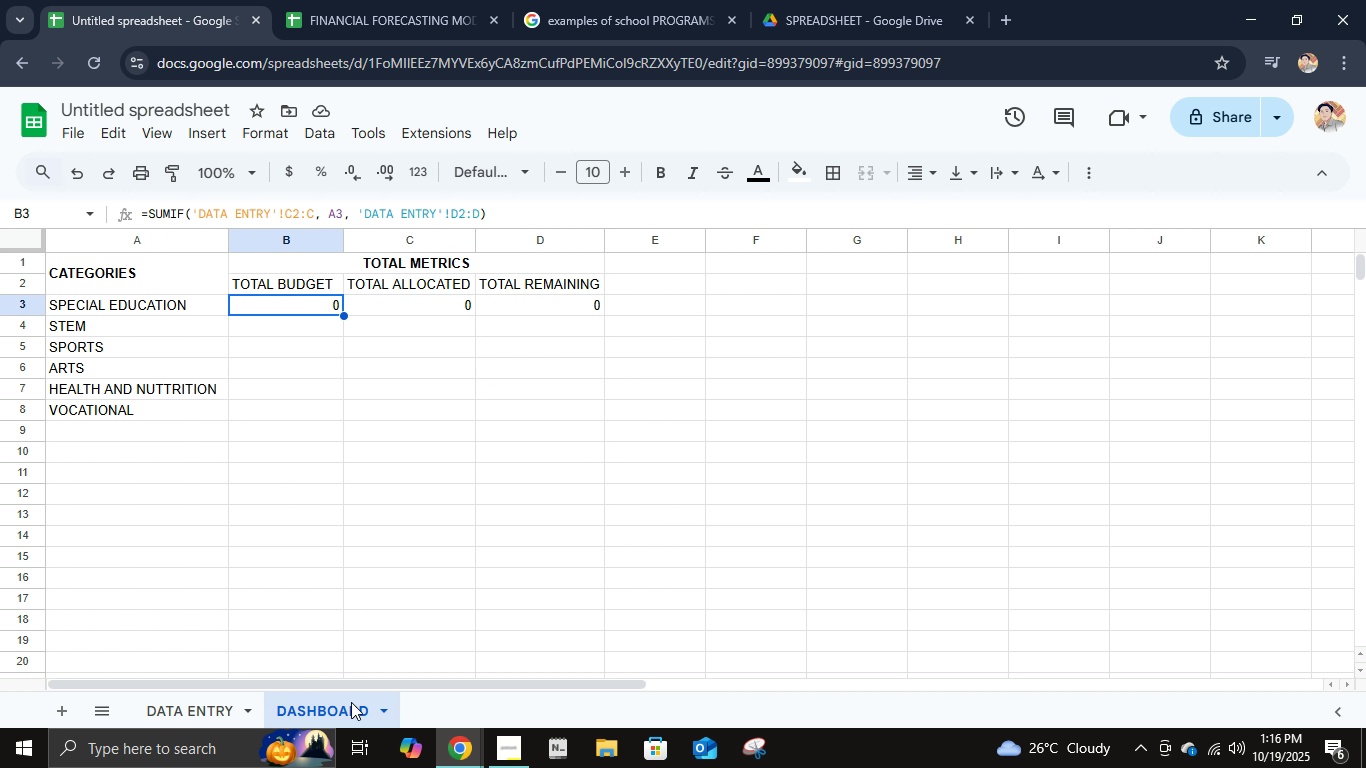 
left_click([198, 715])
 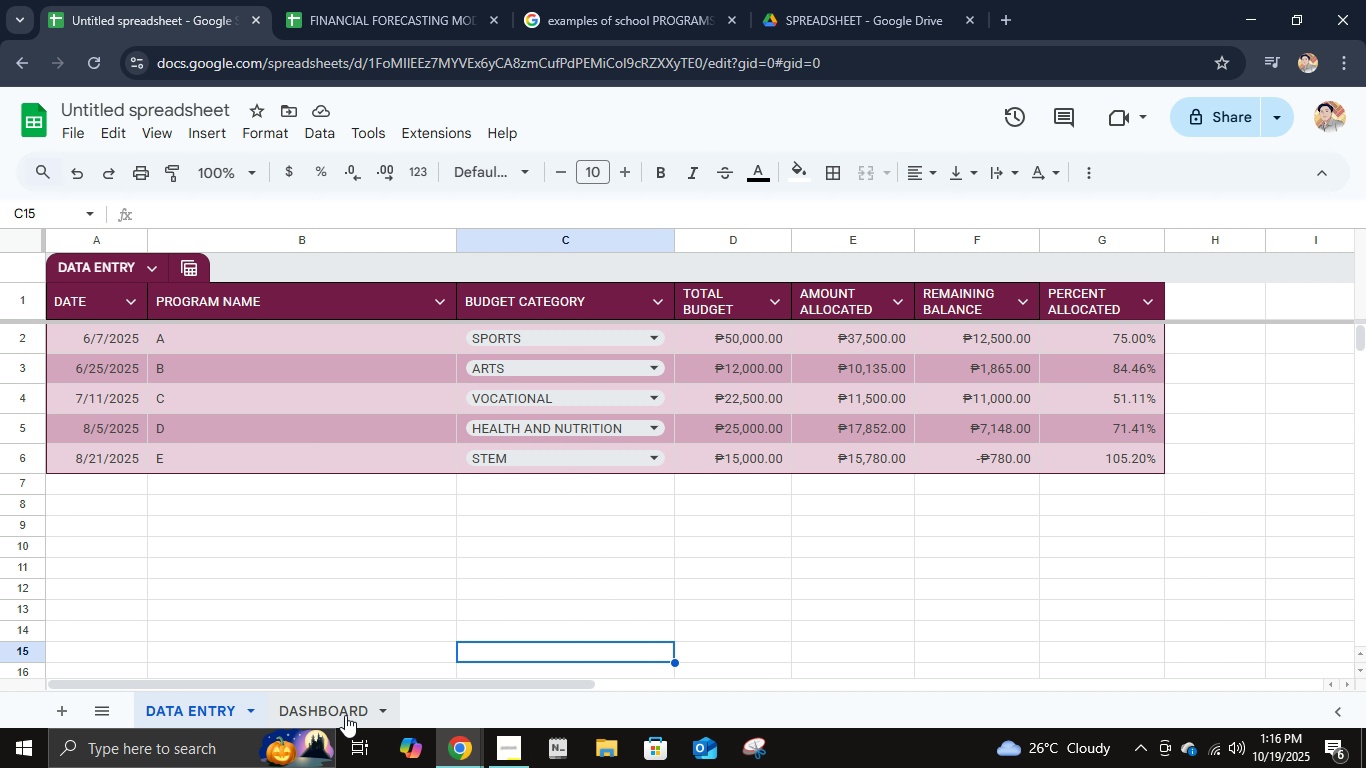 
left_click([316, 709])
 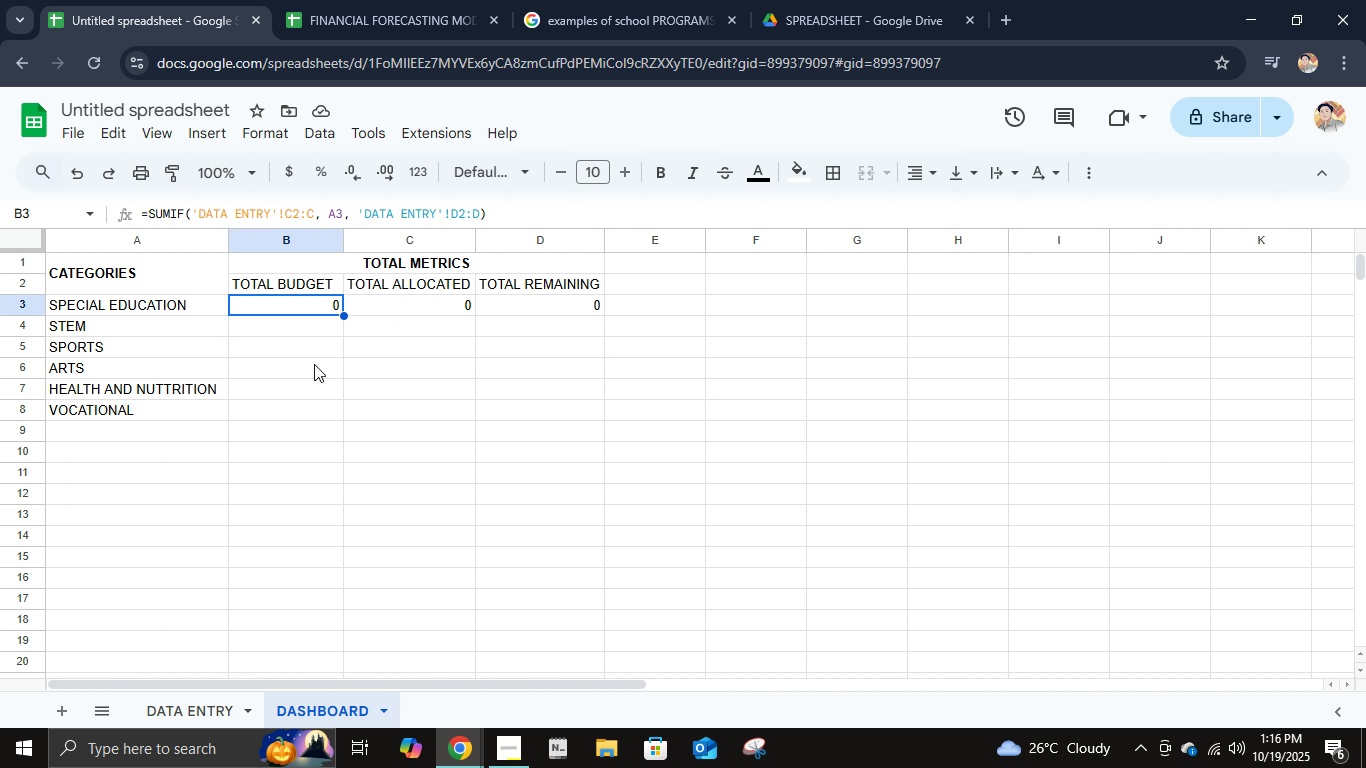 
left_click([314, 364])
 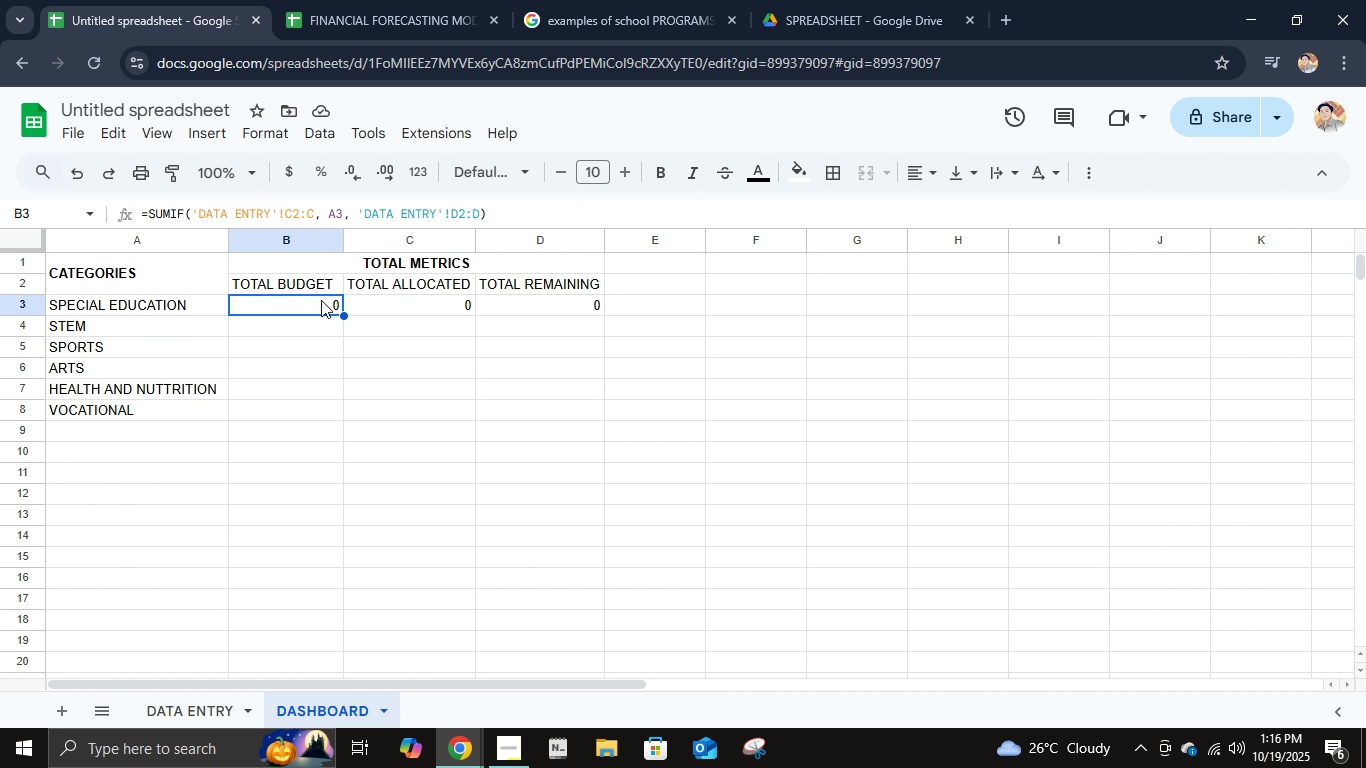 
left_click([321, 300])
 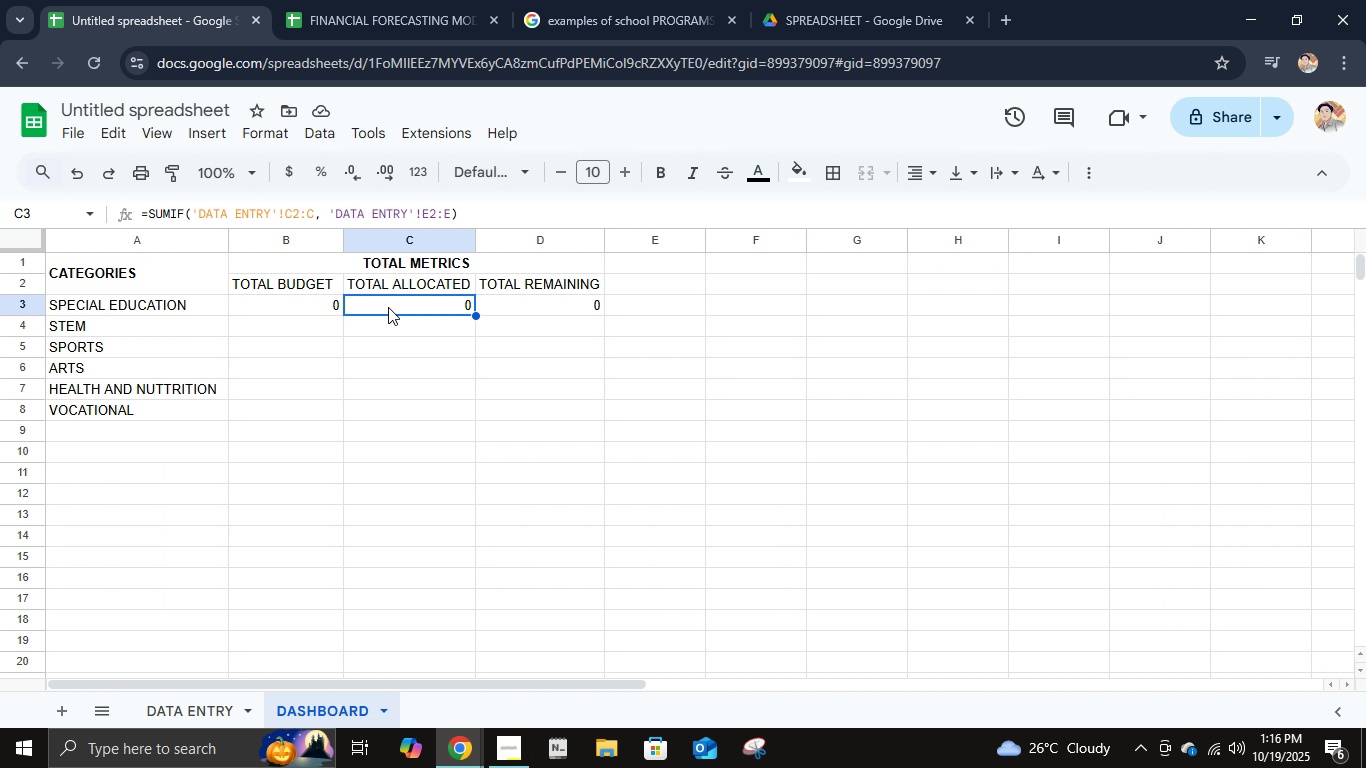 
left_click([388, 307])
 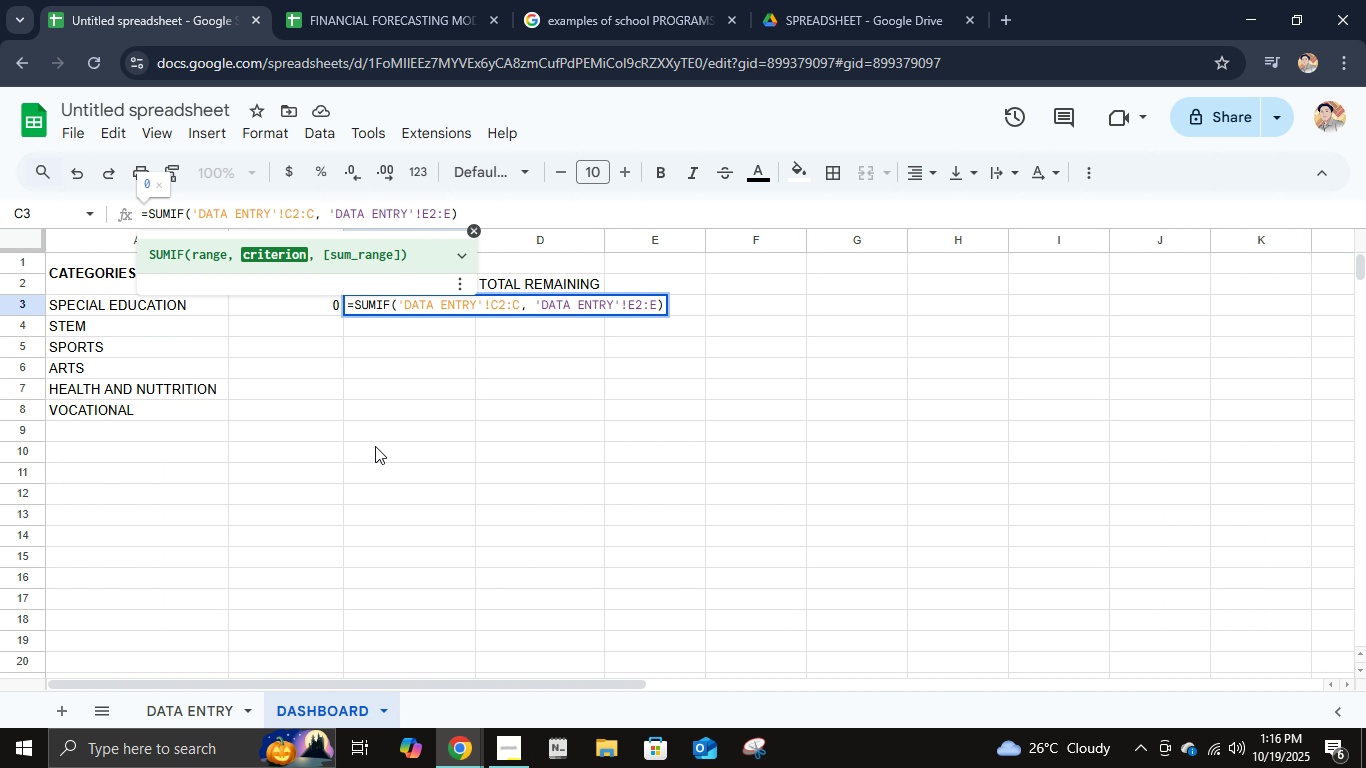 
type( a3,)
 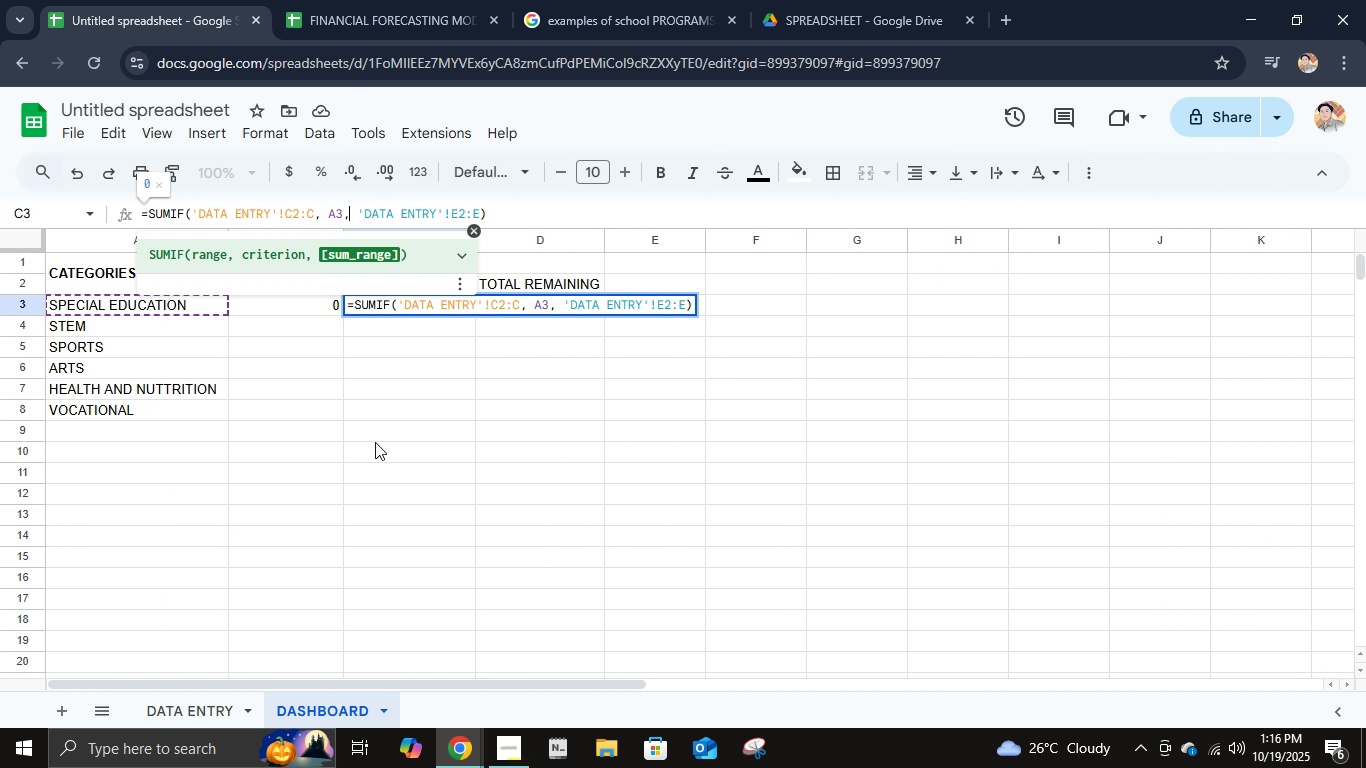 
key(Enter)
 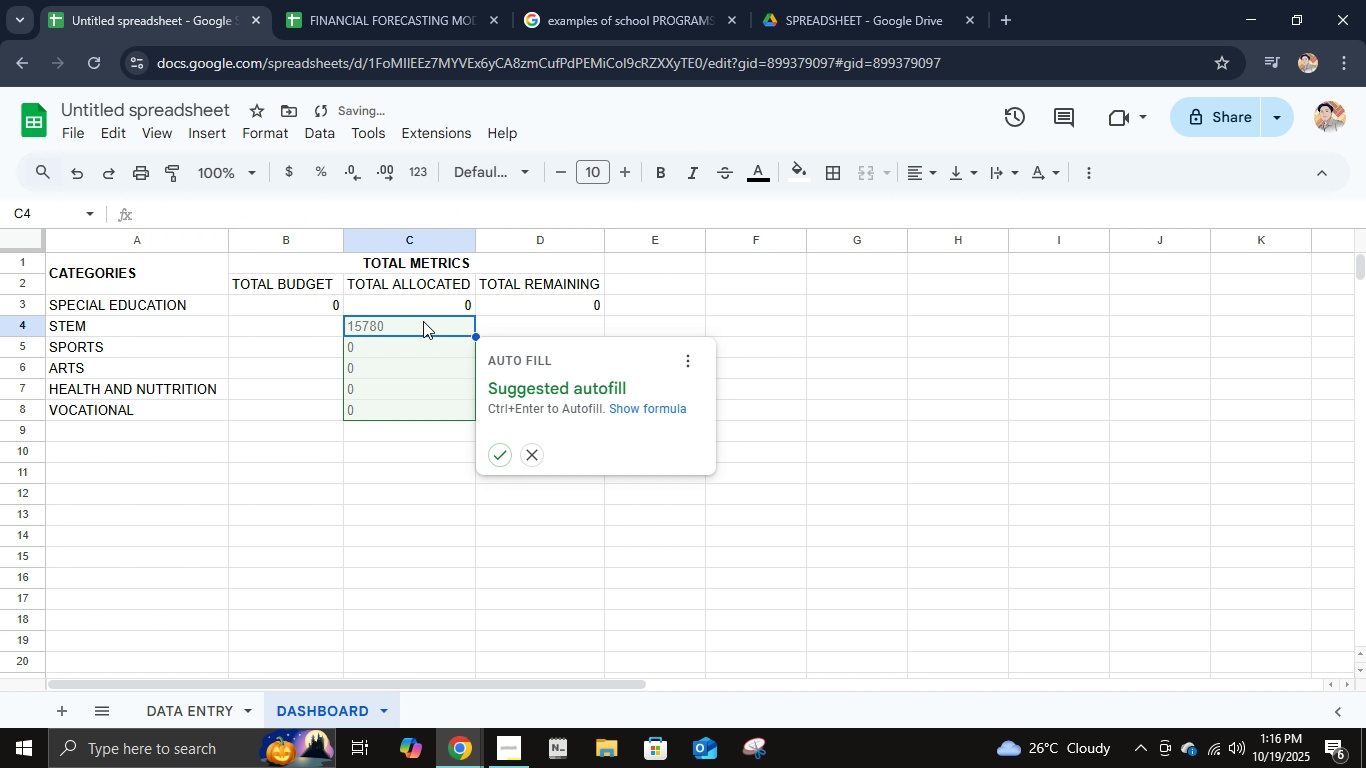 
left_click([494, 300])
 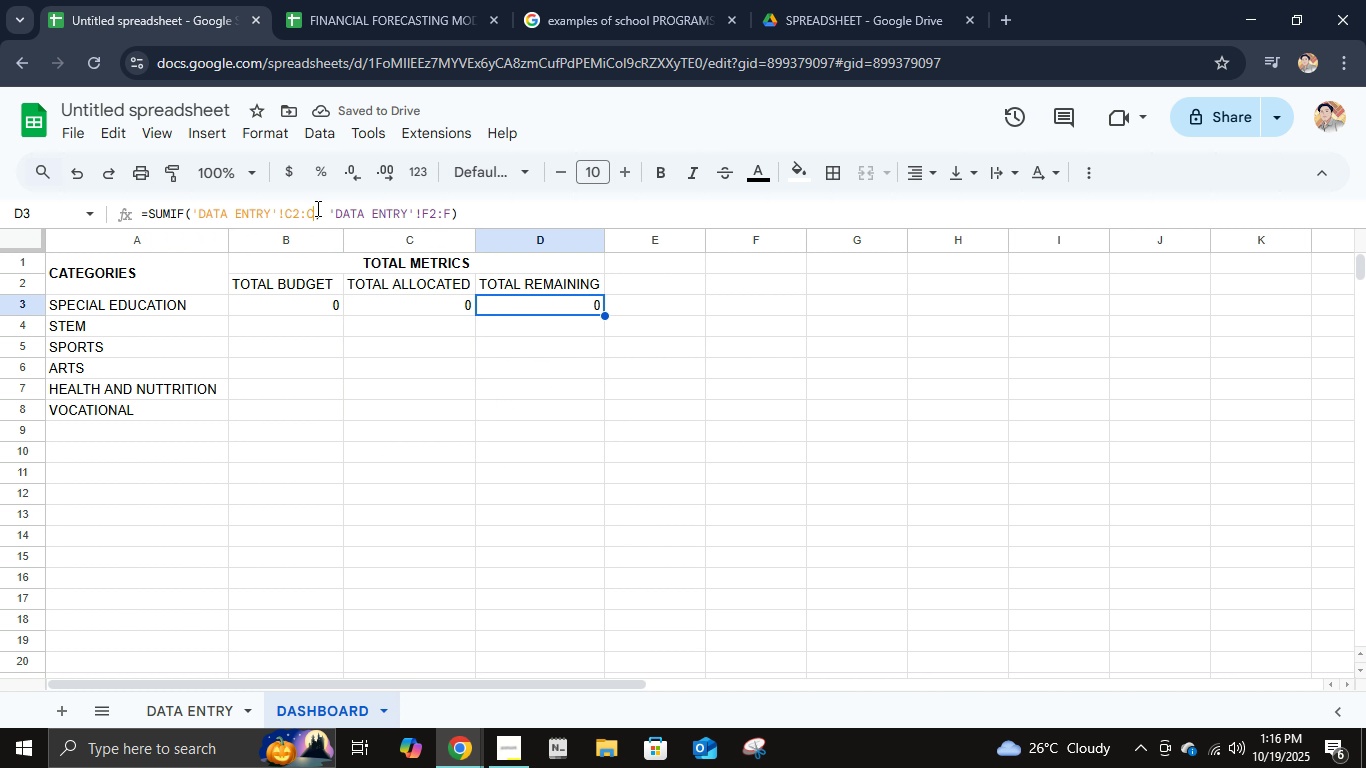 
left_click([316, 208])
 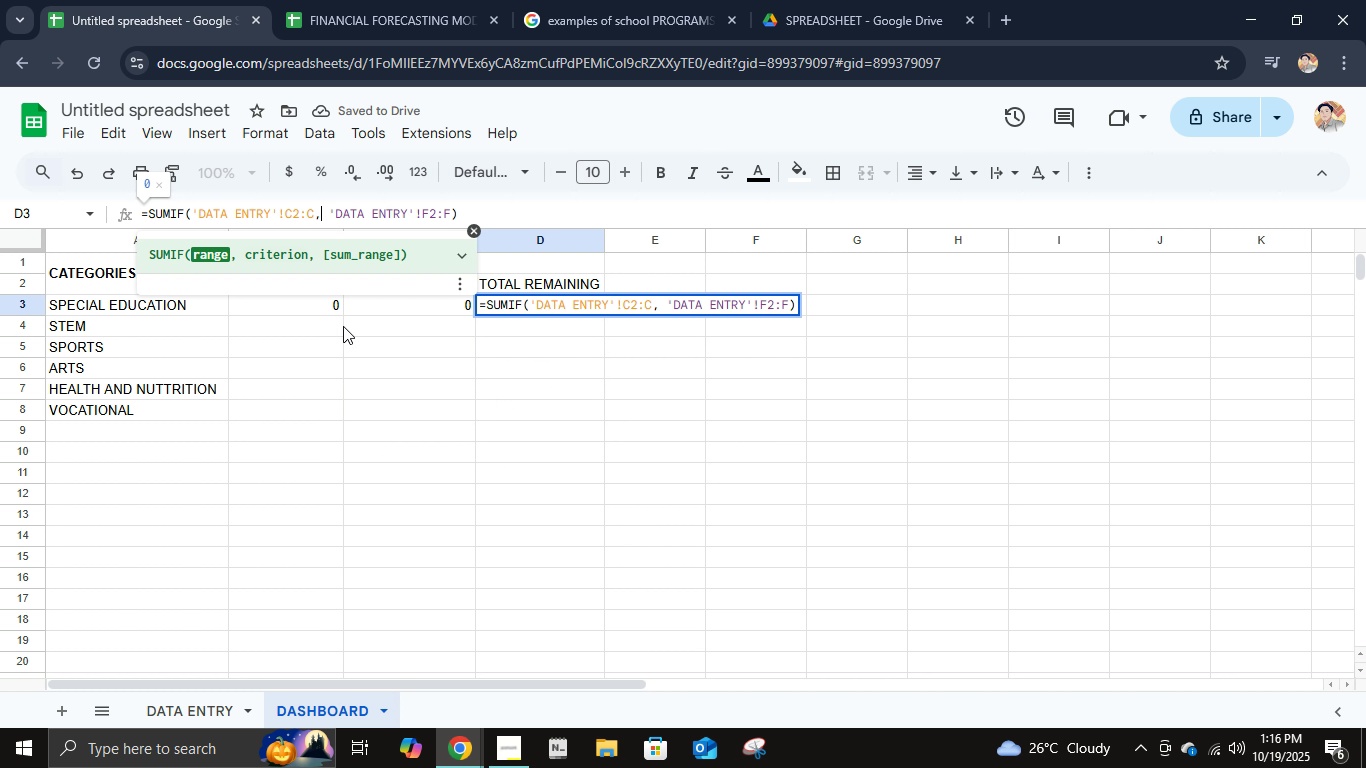 
key(ArrowRight)
 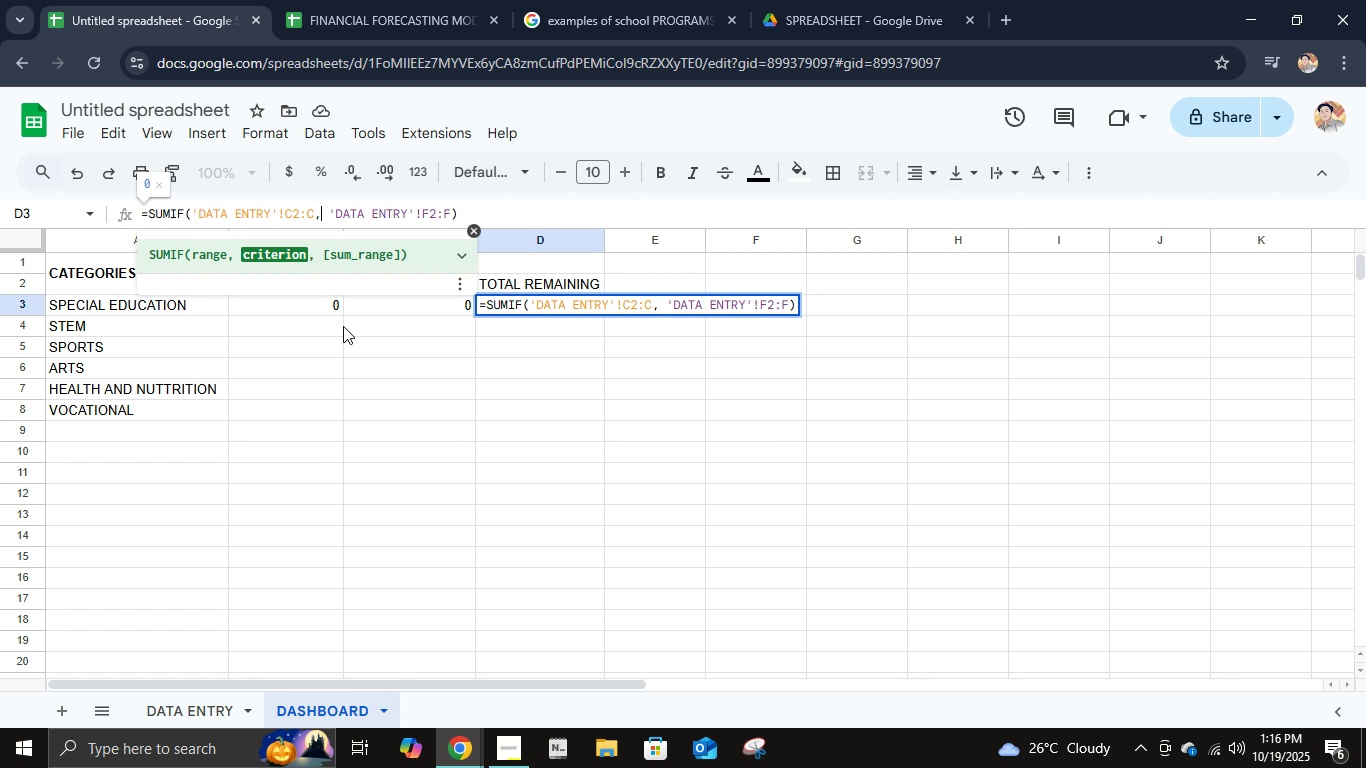 
type( a3,)
 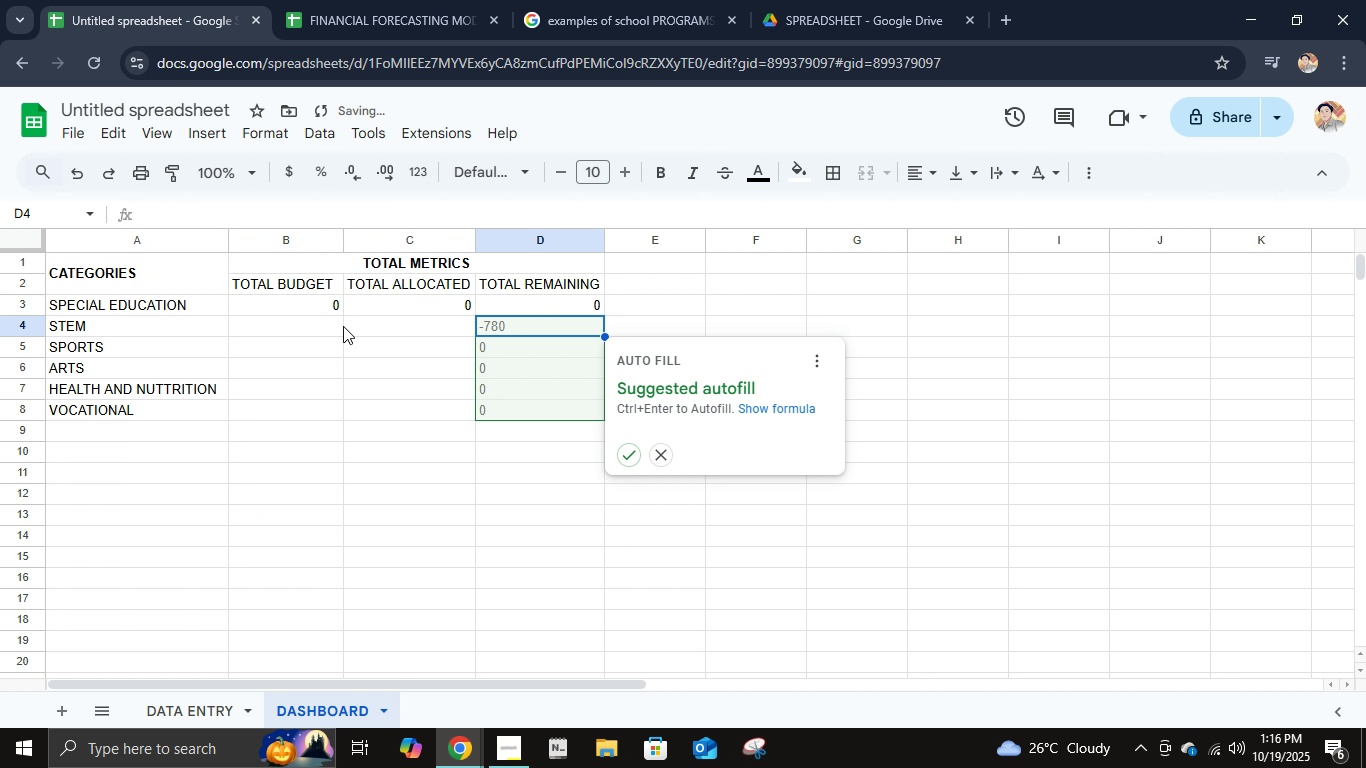 
key(Enter)
 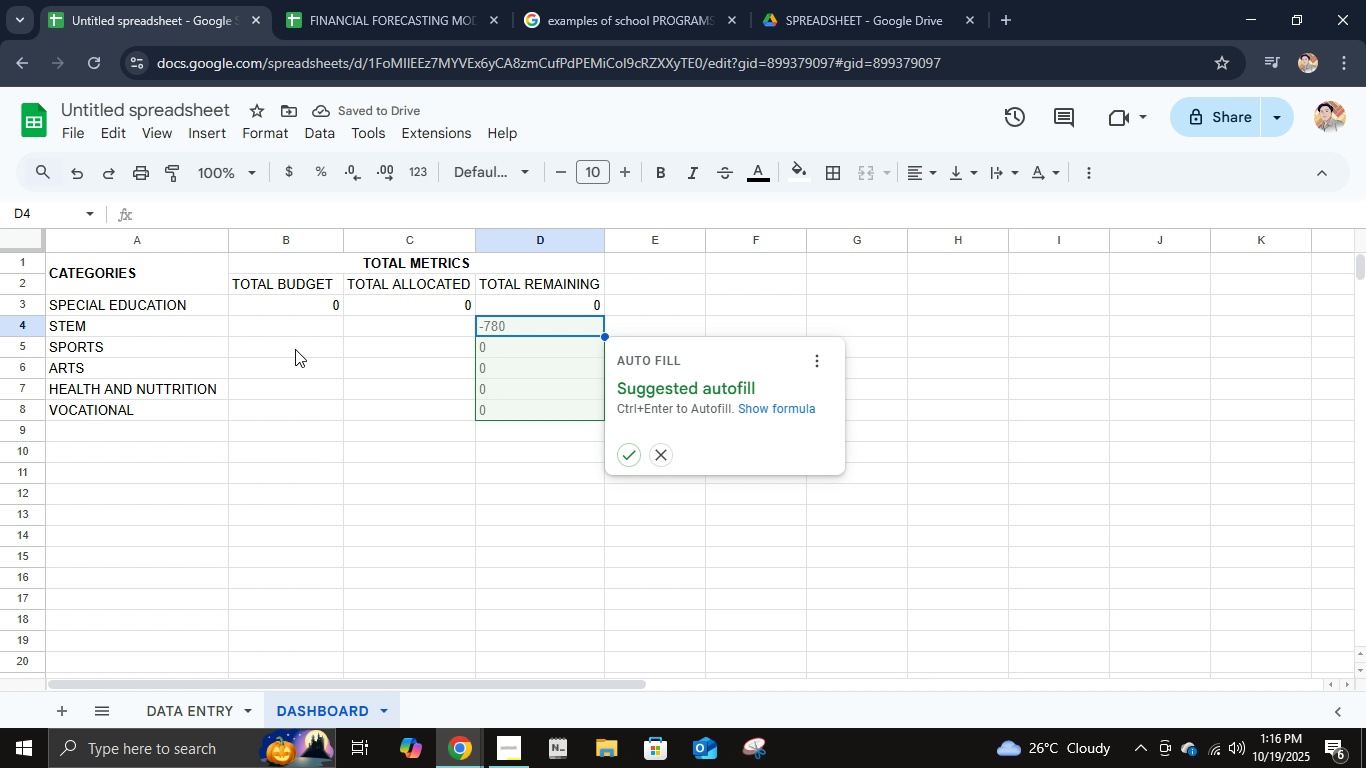 
left_click([295, 349])
 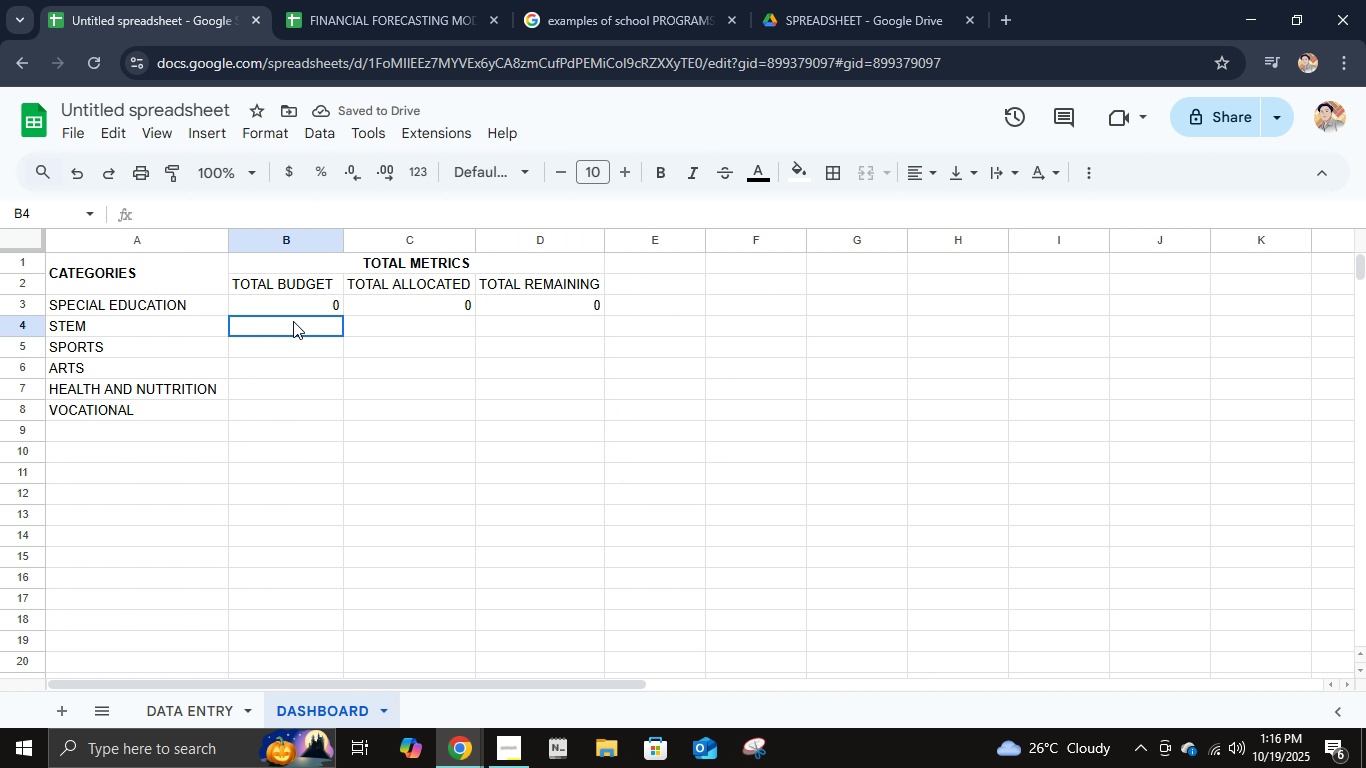 
left_click([293, 321])
 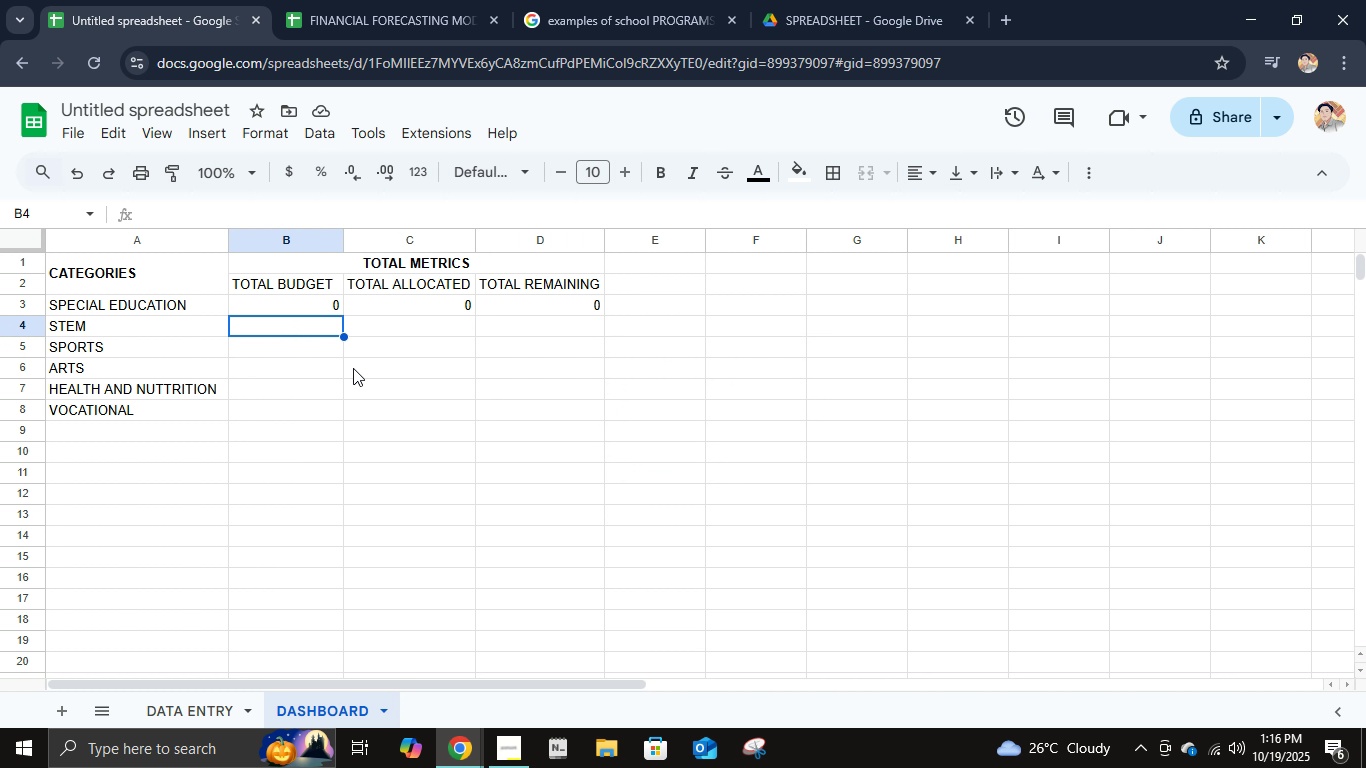 
type(=sumif('')
key(Backspace)
key(Backspace)
type('data)
 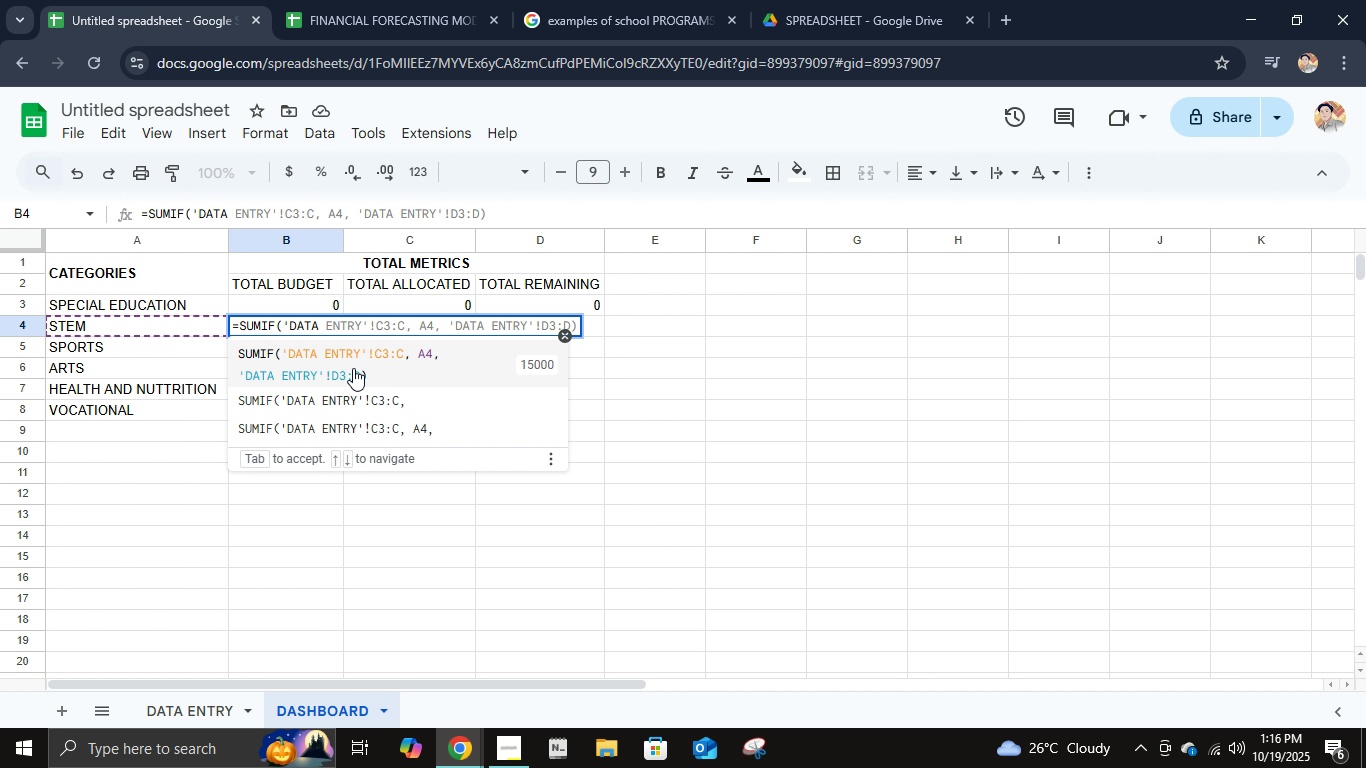 
wait(5.9)
 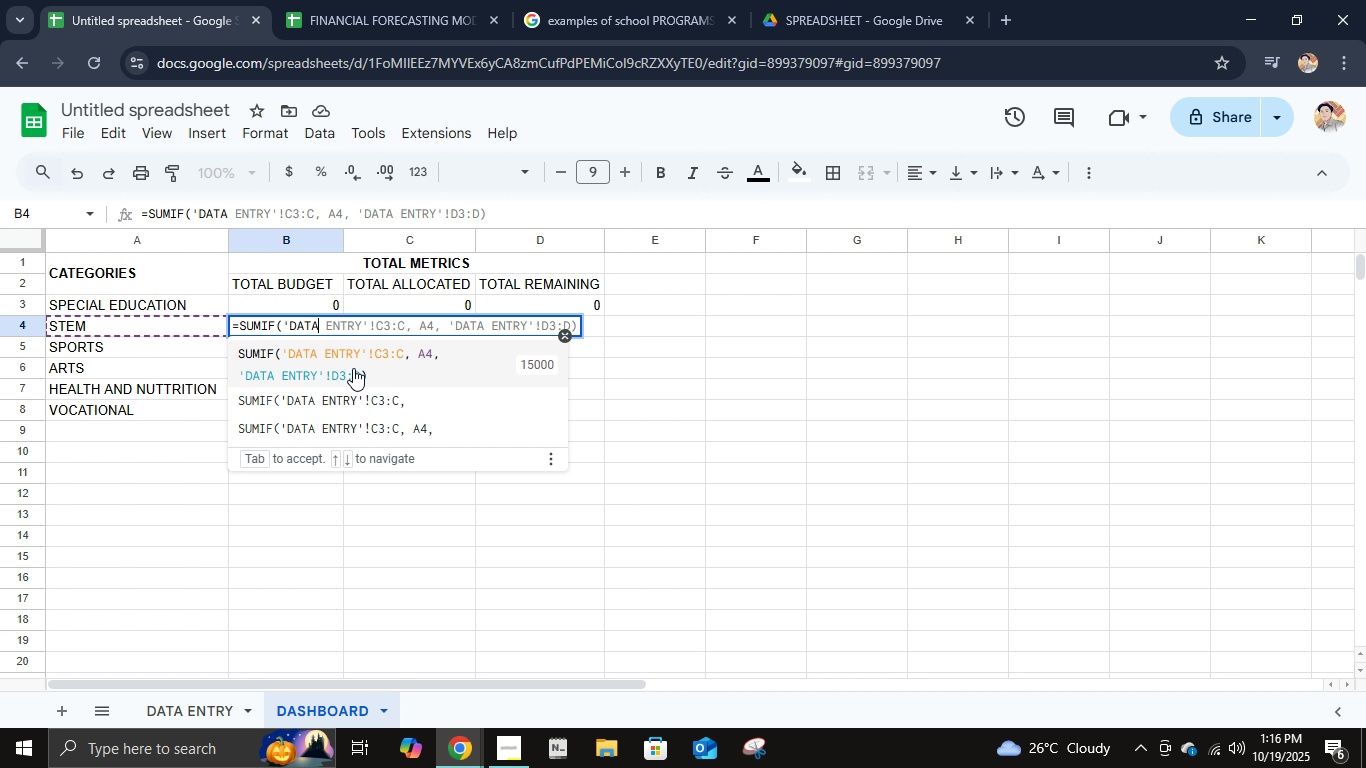 
left_click([566, 336])
 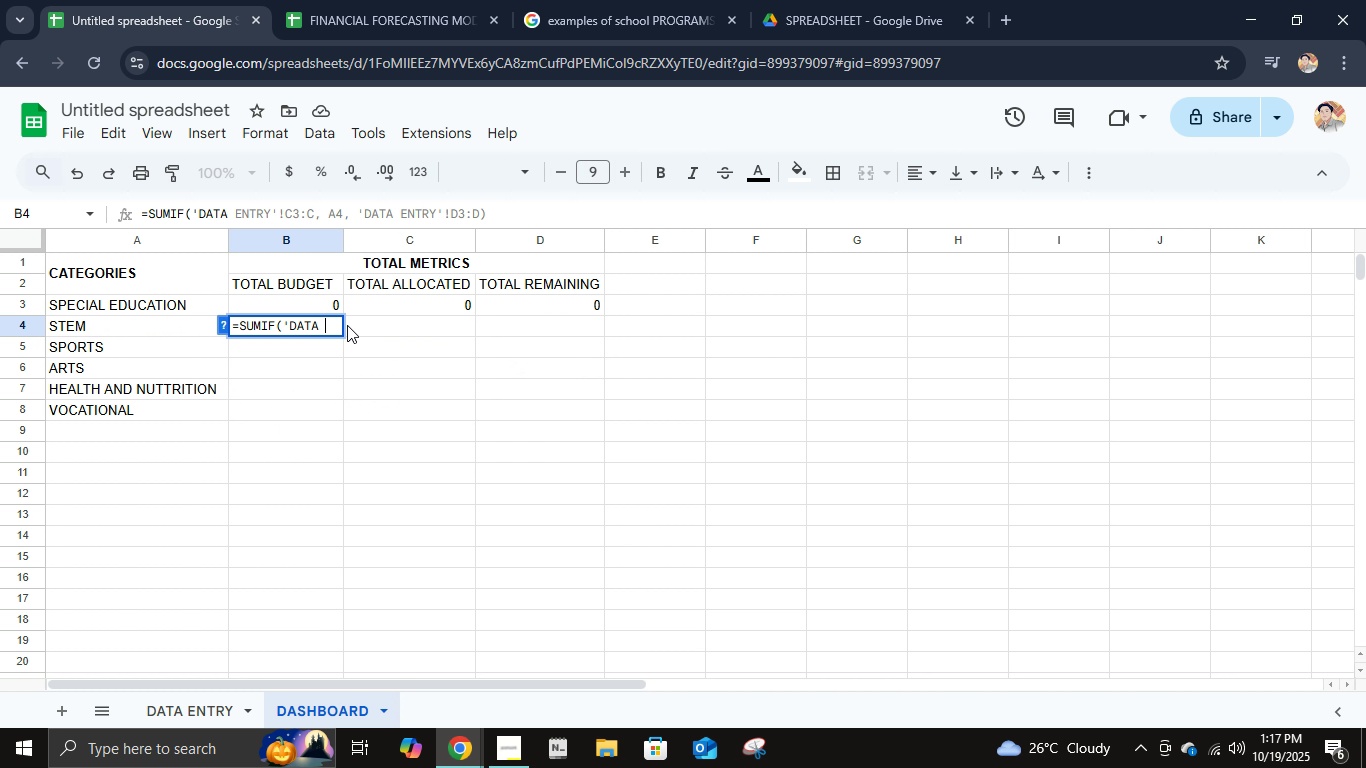 
type( entry'!)
 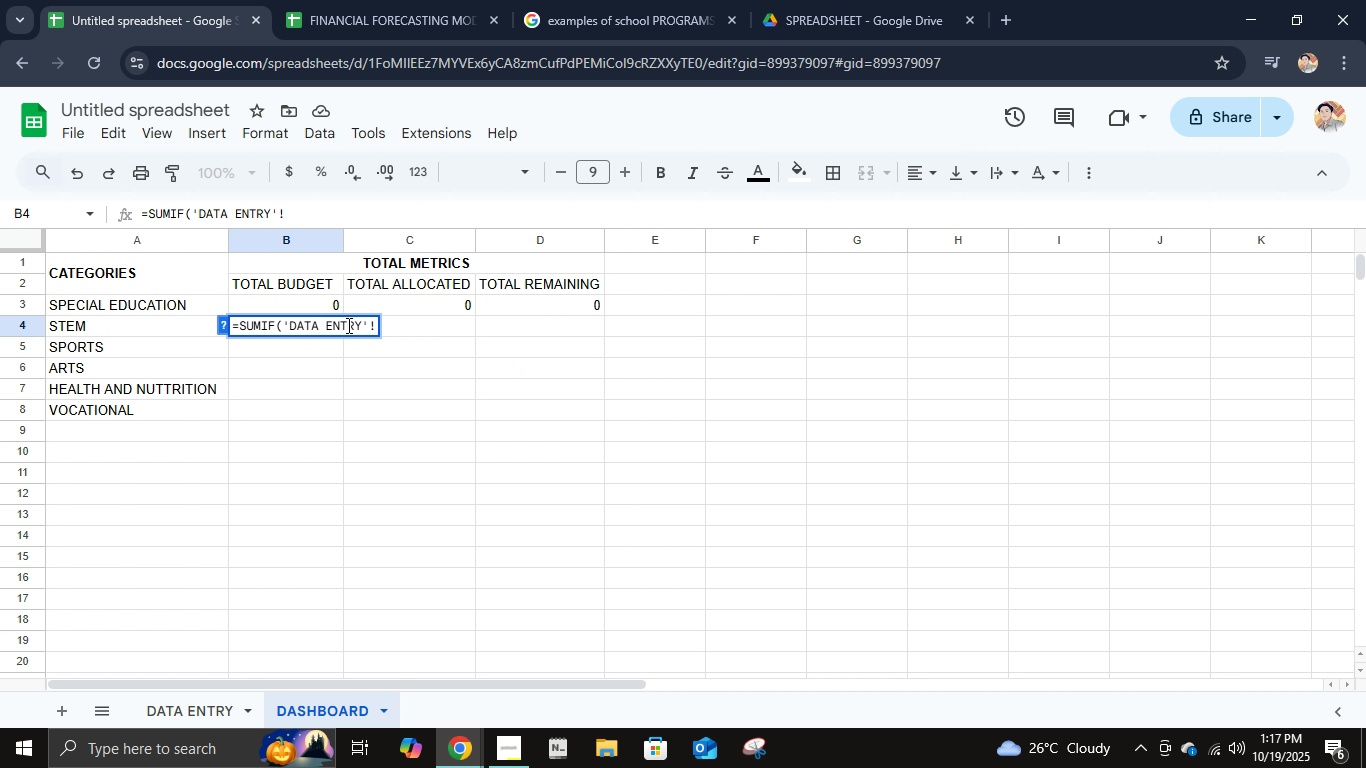 
key(Space)
 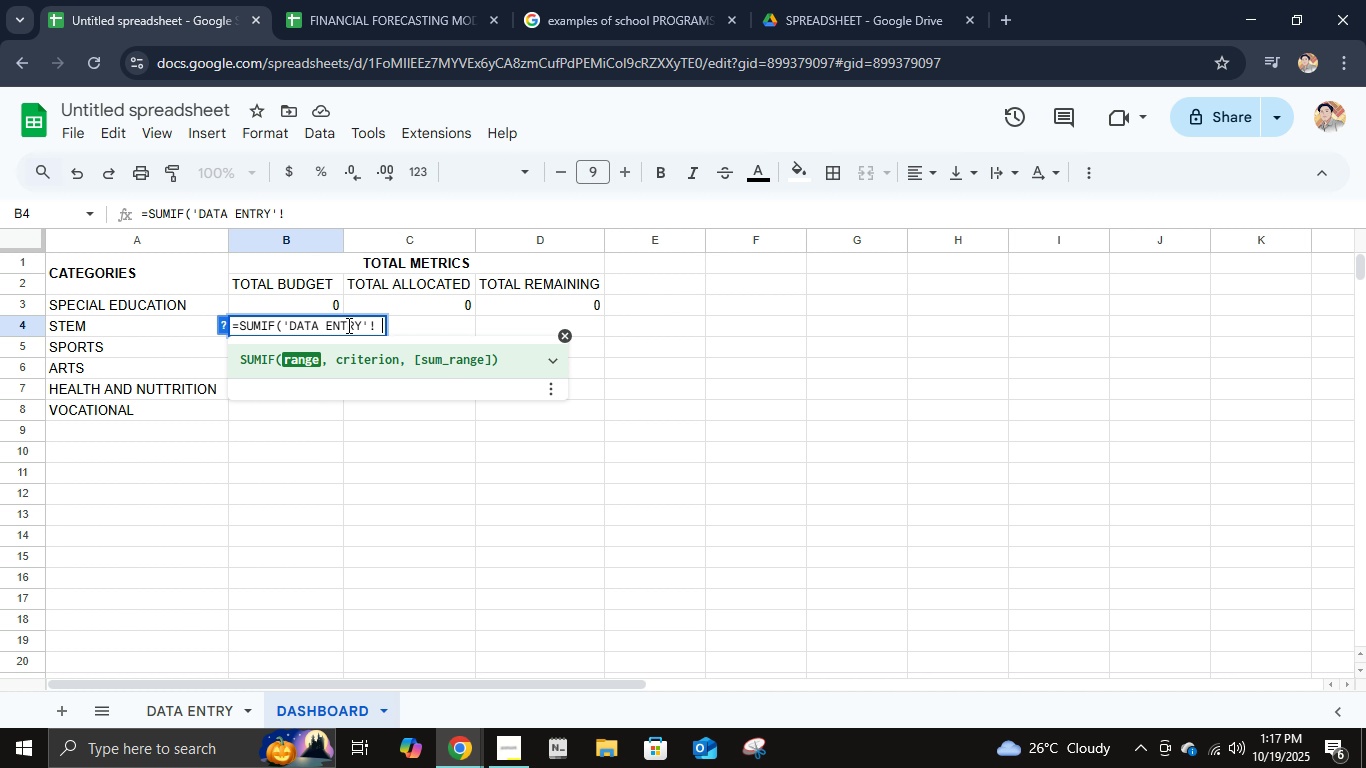 
key(Backspace)
 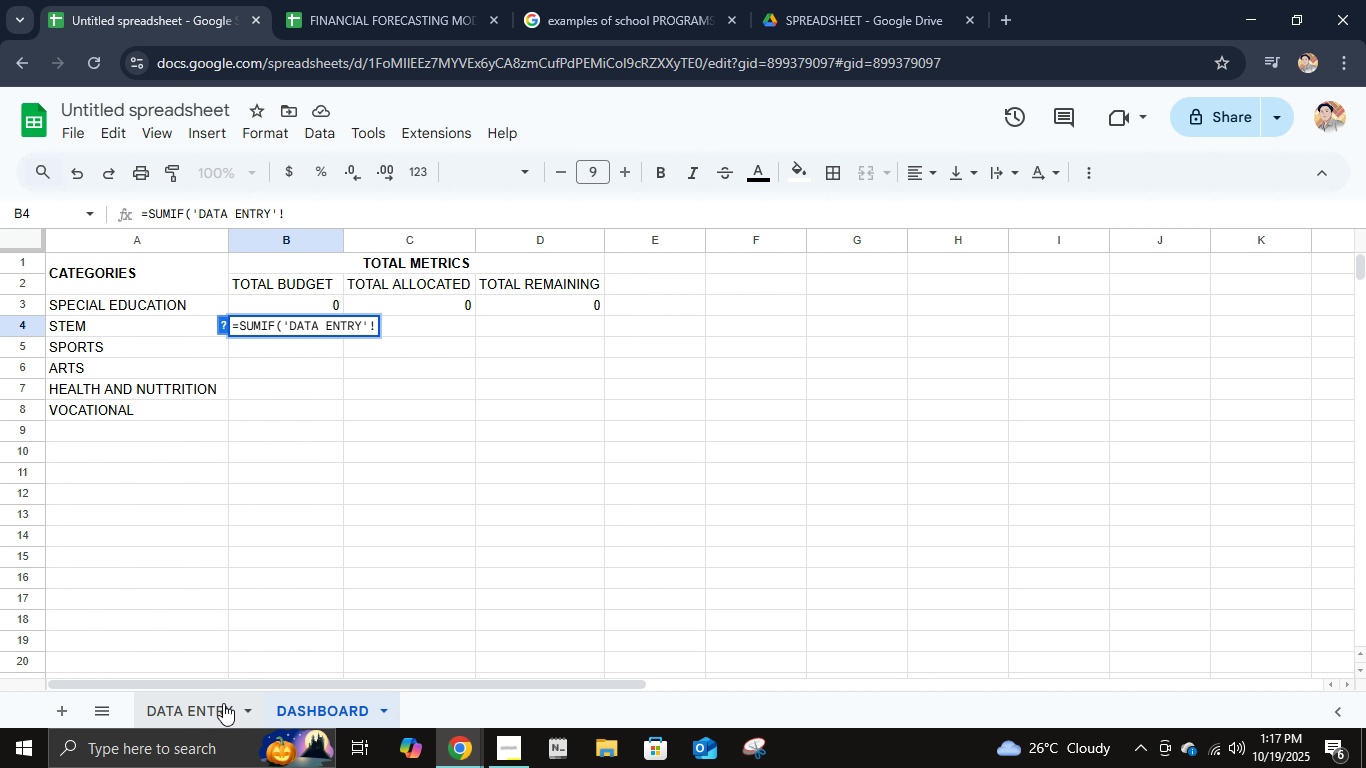 
left_click([223, 703])
 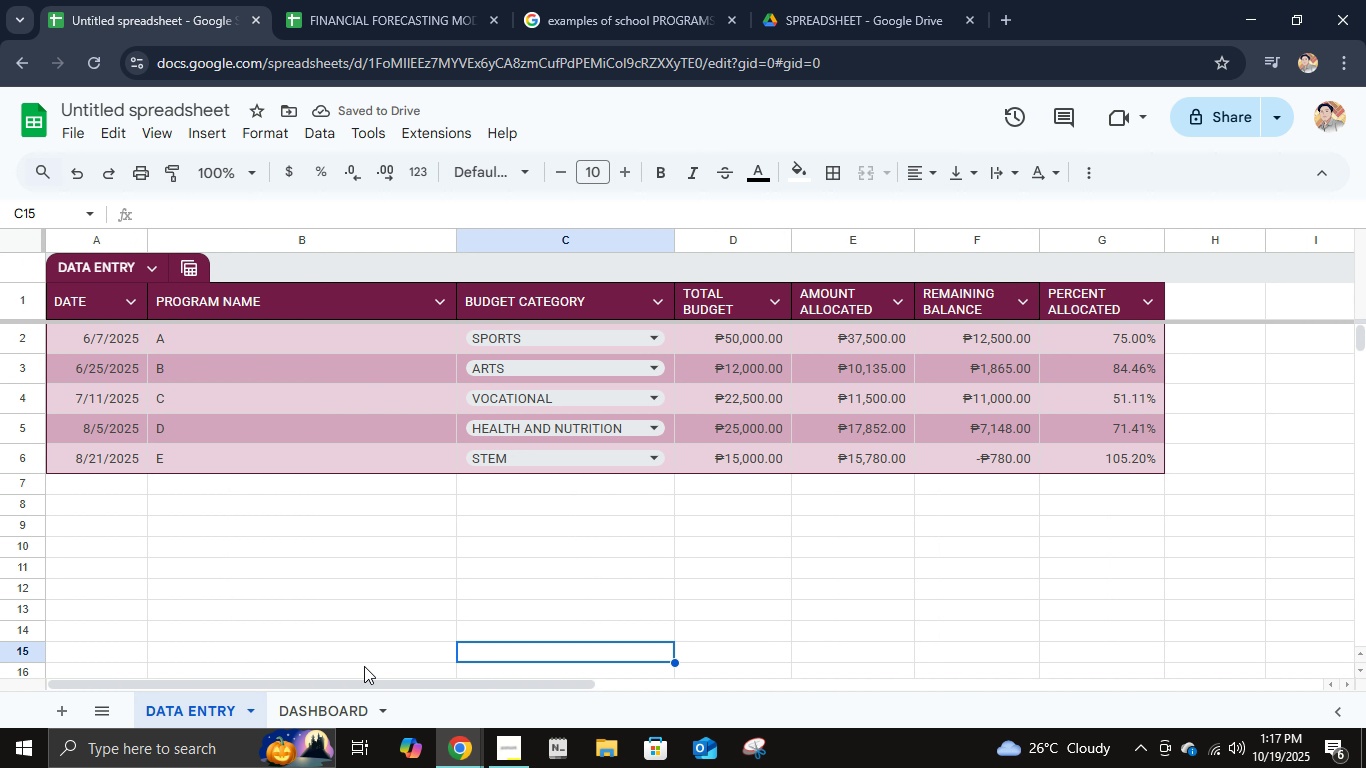 
left_click([351, 707])
 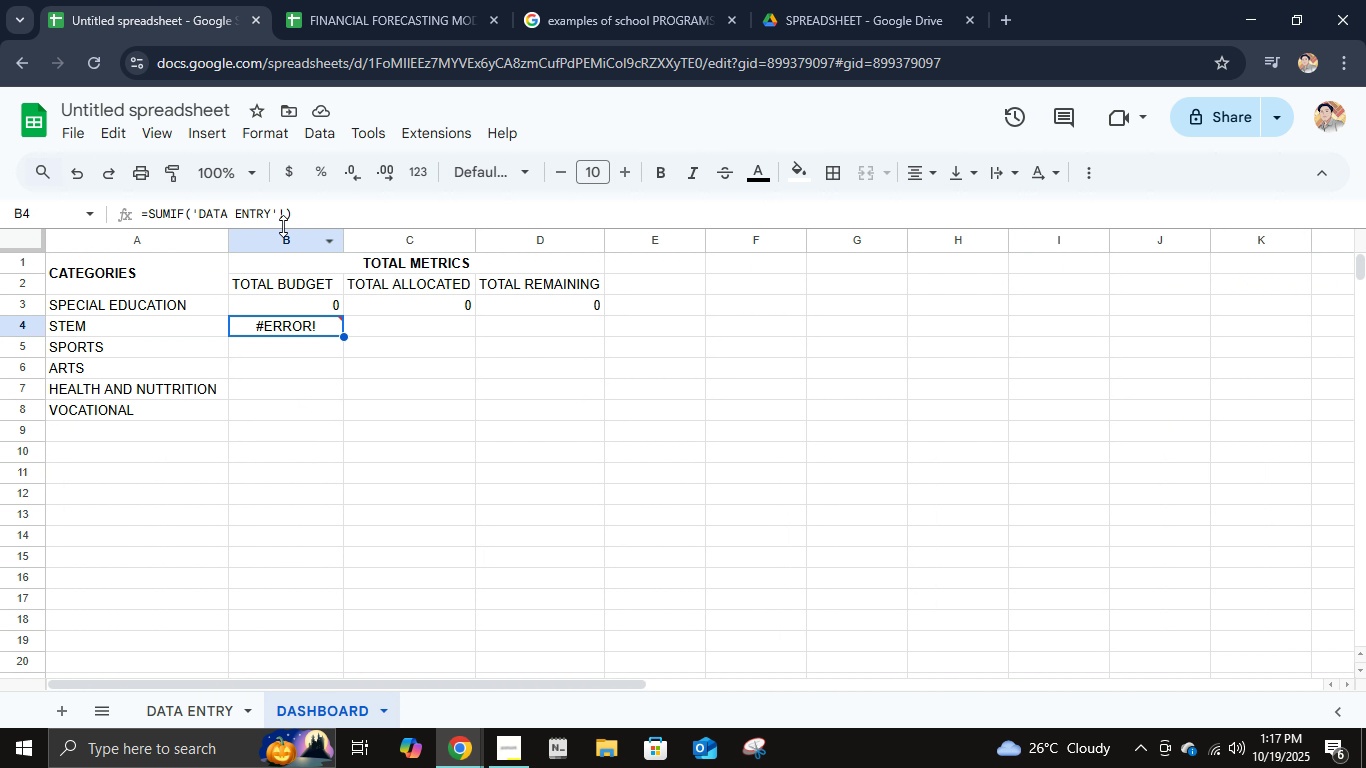 
left_click([284, 220])
 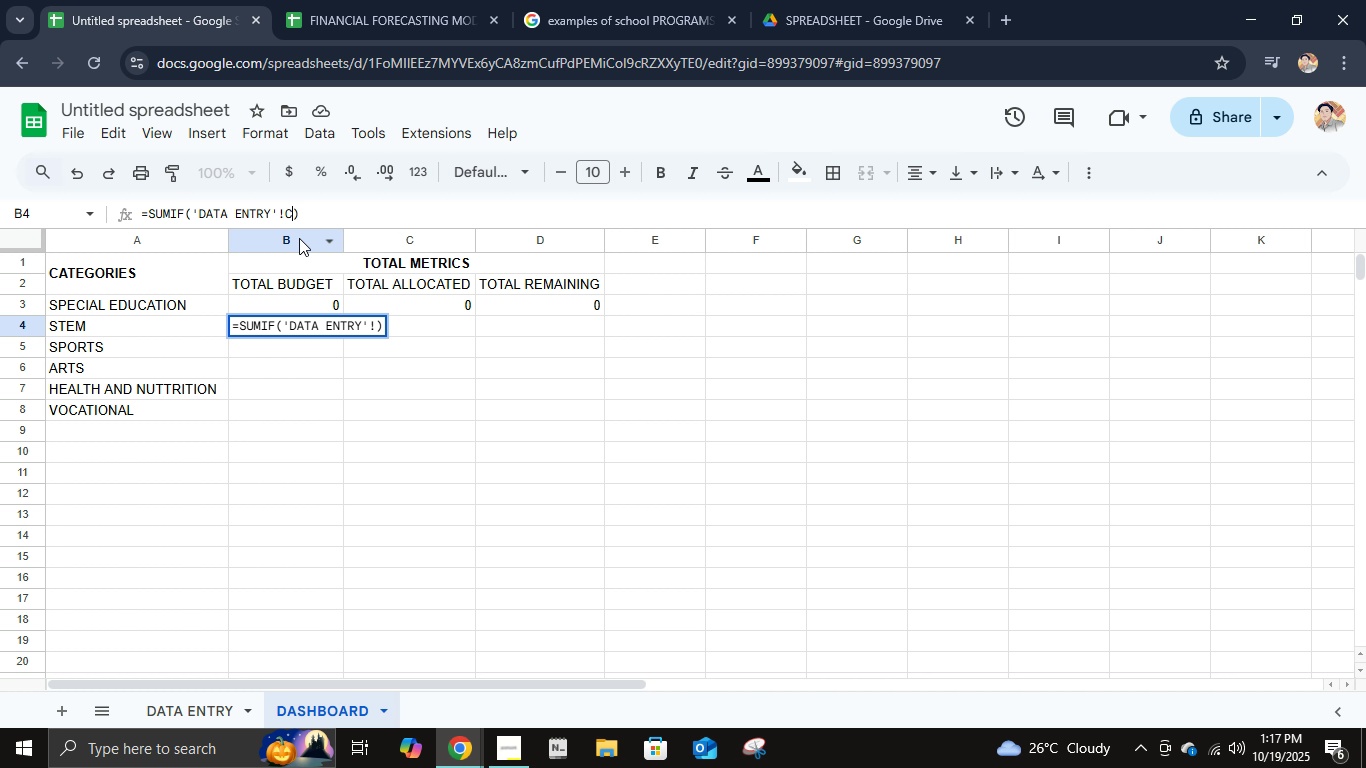 
type(c2:2)
key(Backspace)
type(c, a4, d)
key(Backspace)
type('data entry'!d3)
key(Backspace)
type(2:d)
 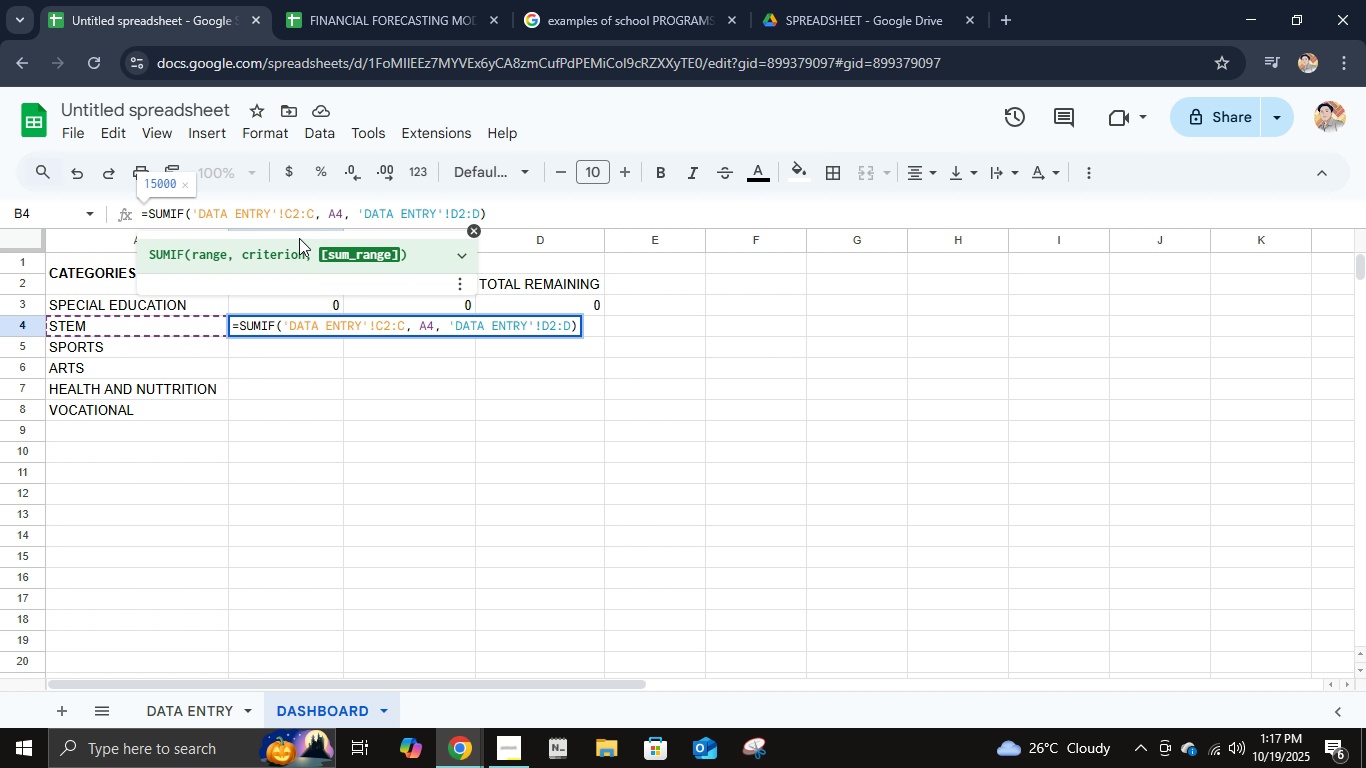 
key(Enter)
 